 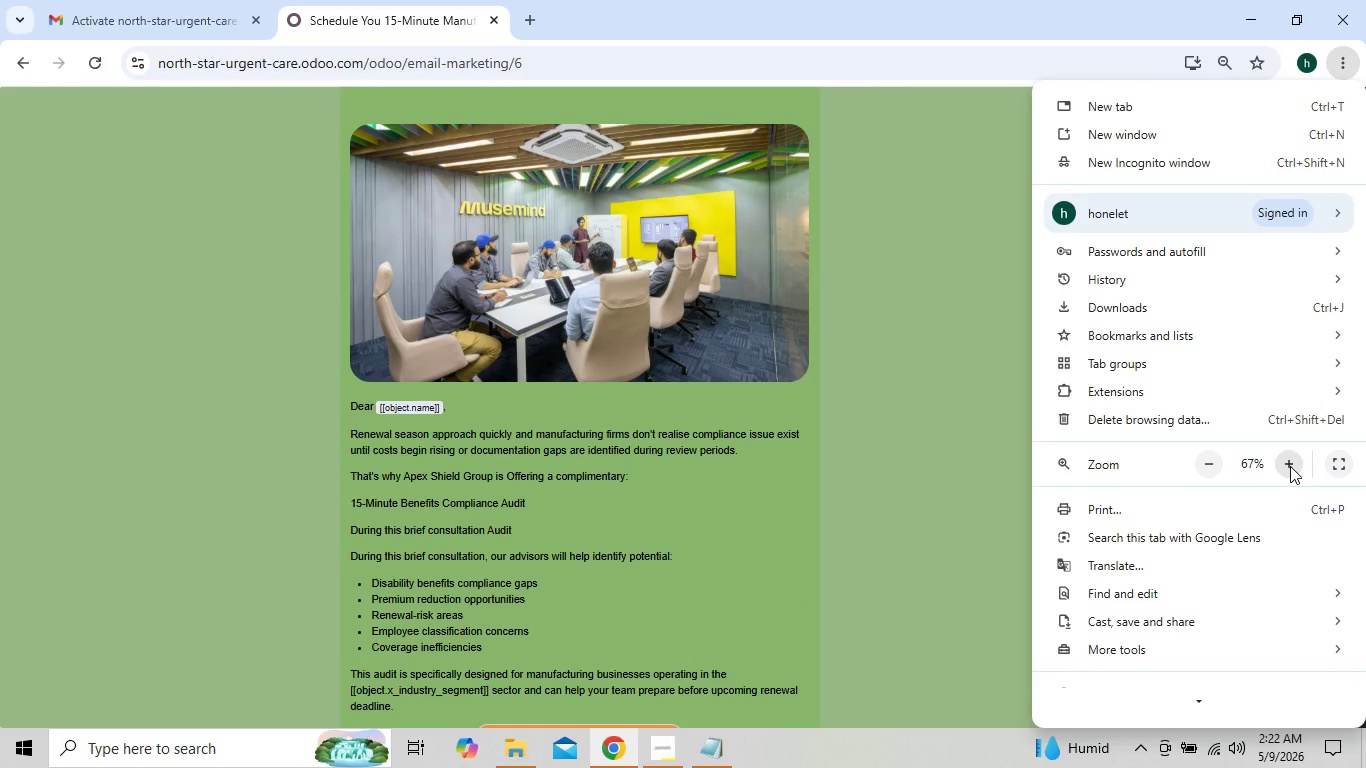 
left_click([1213, 467])
 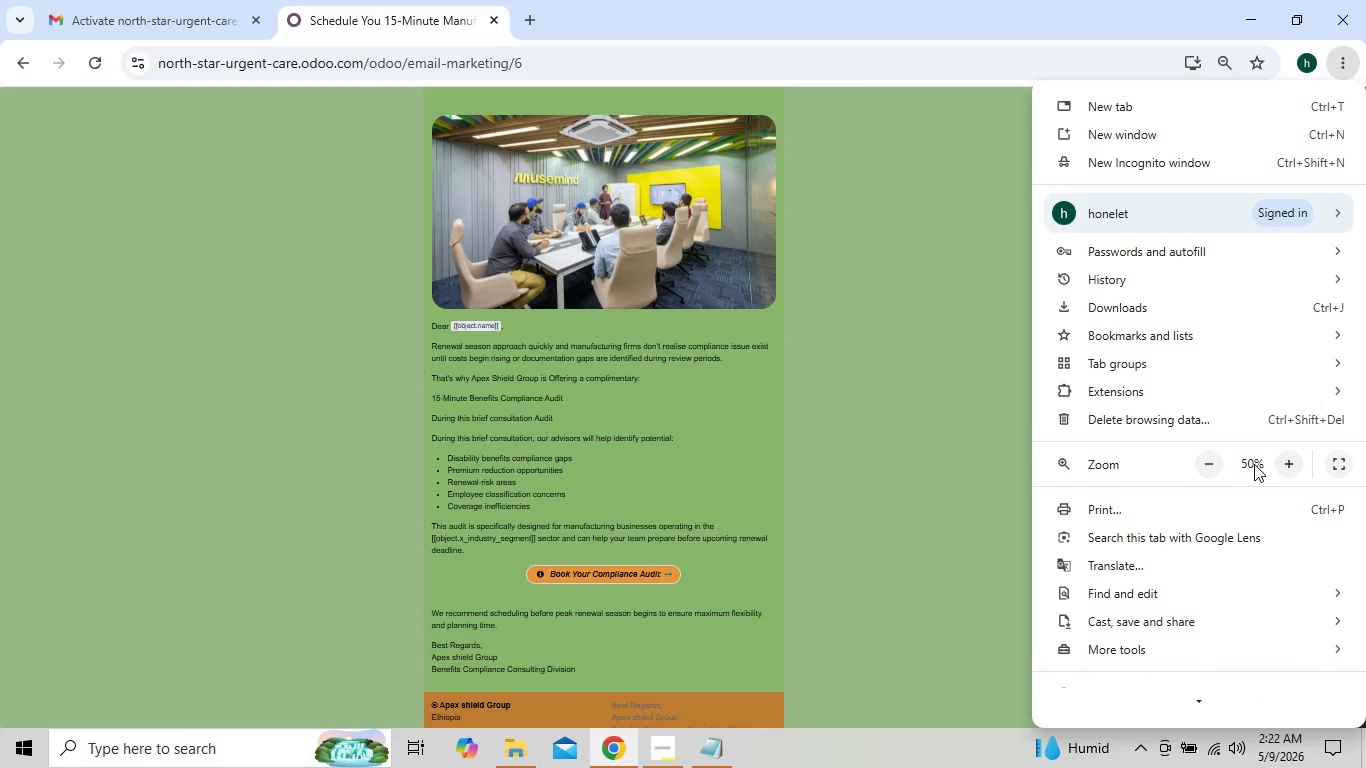 
double_click([1254, 464])
 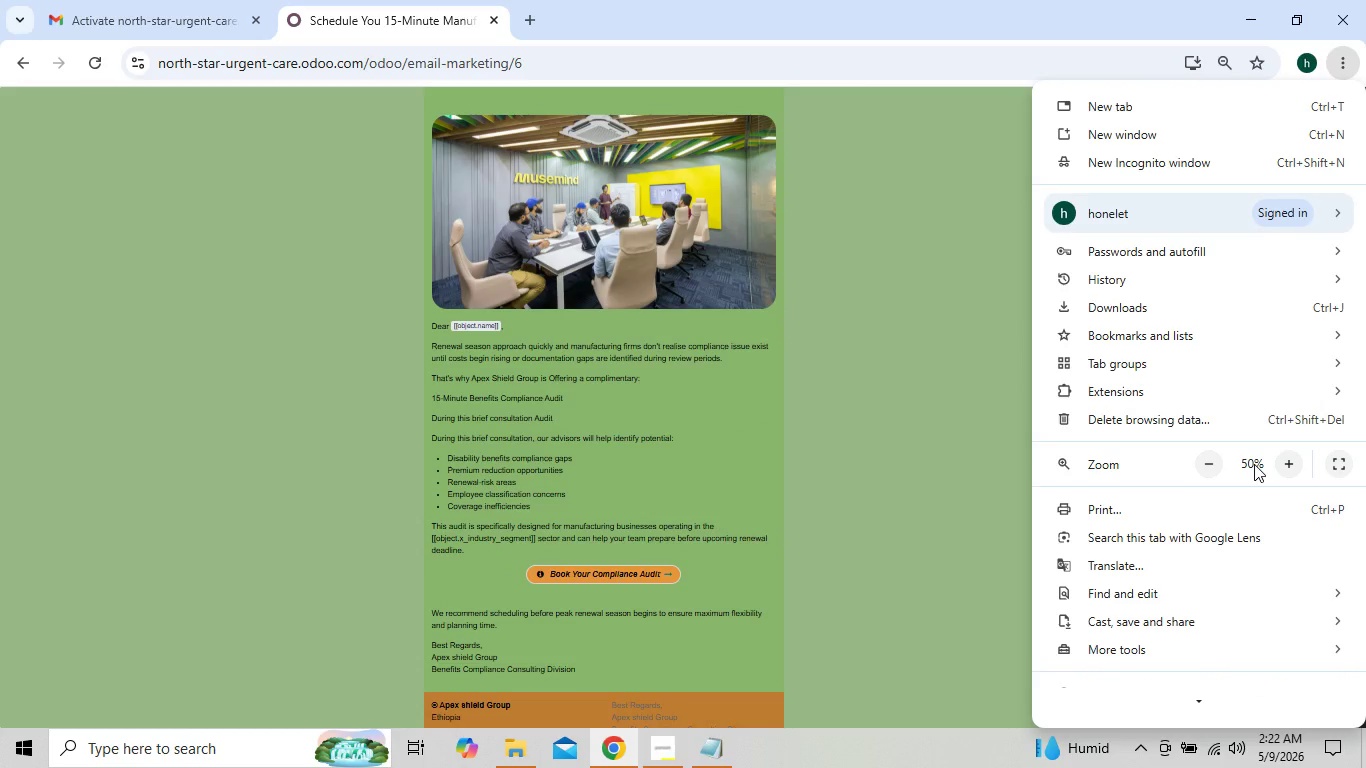 
triple_click([1254, 464])
 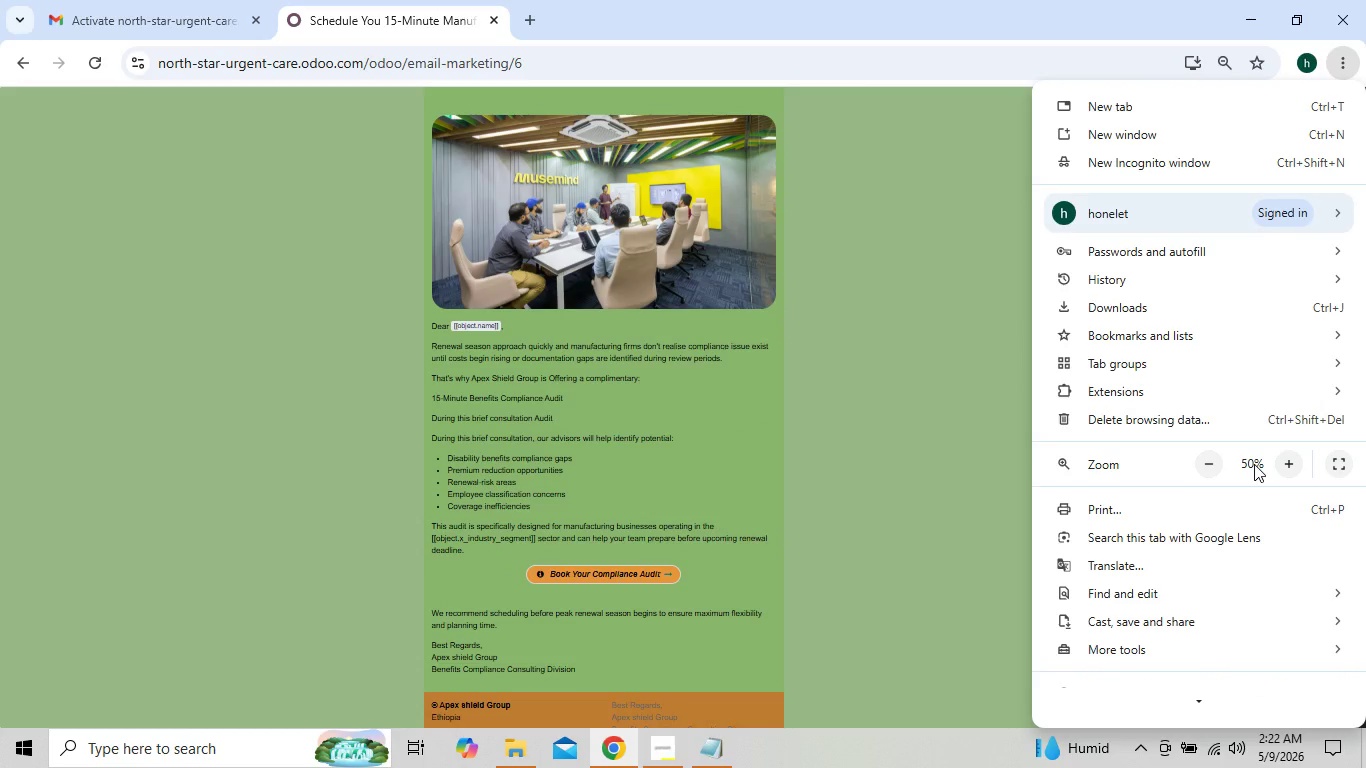 
triple_click([1254, 464])
 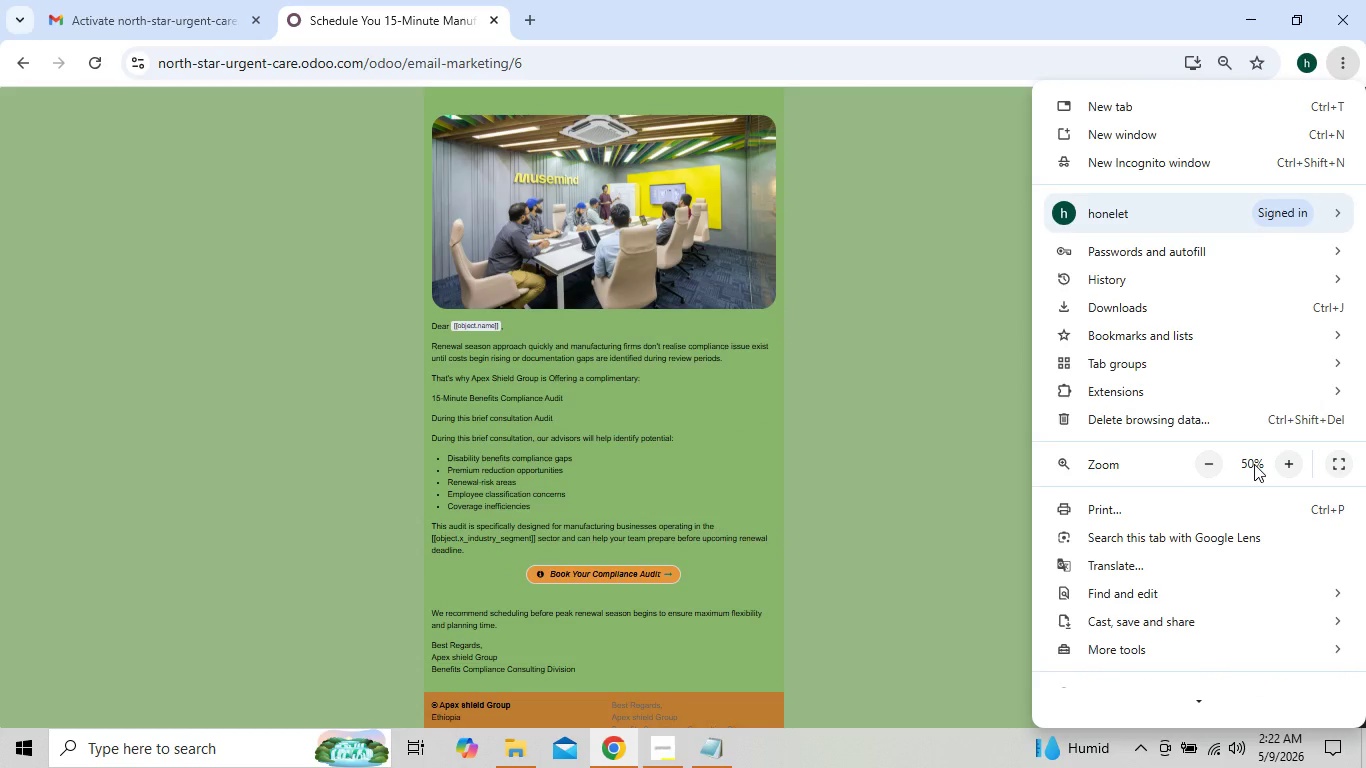 
triple_click([1254, 464])
 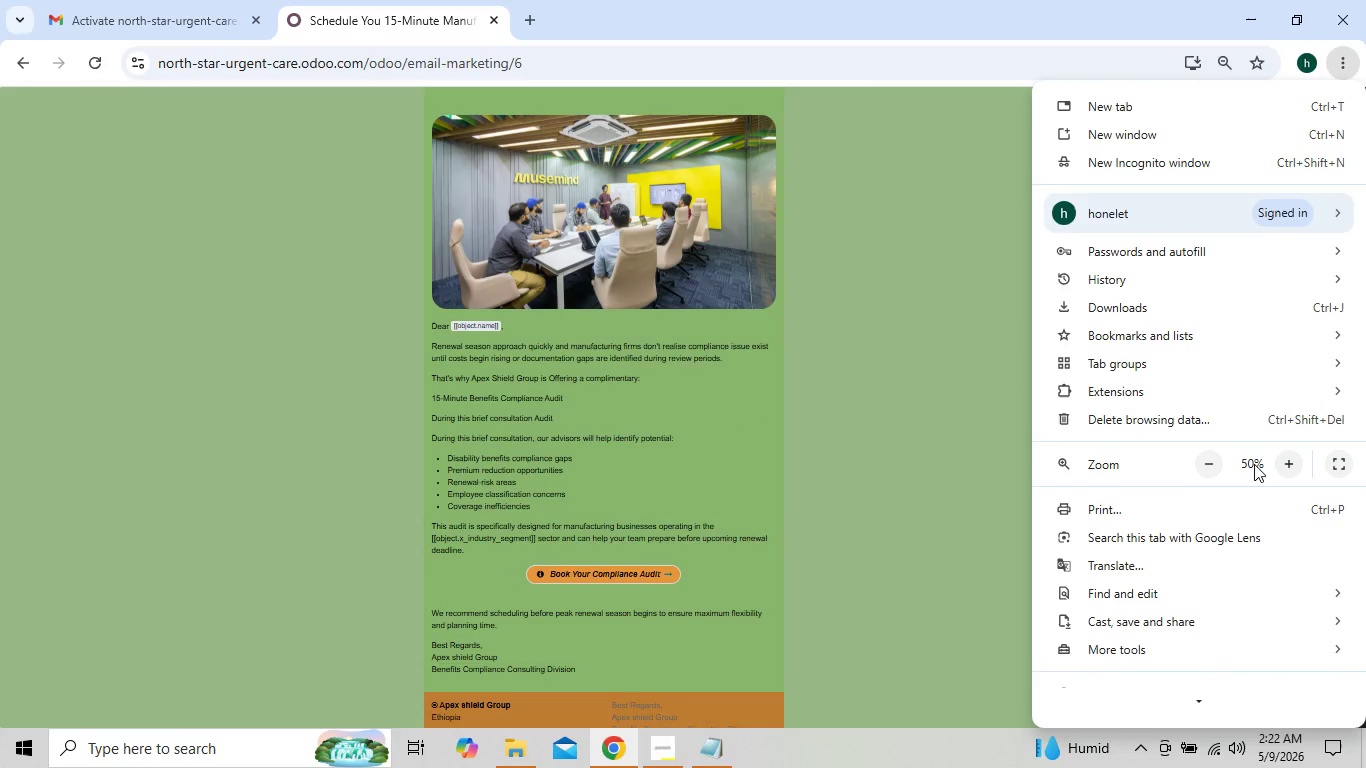 
triple_click([1254, 464])
 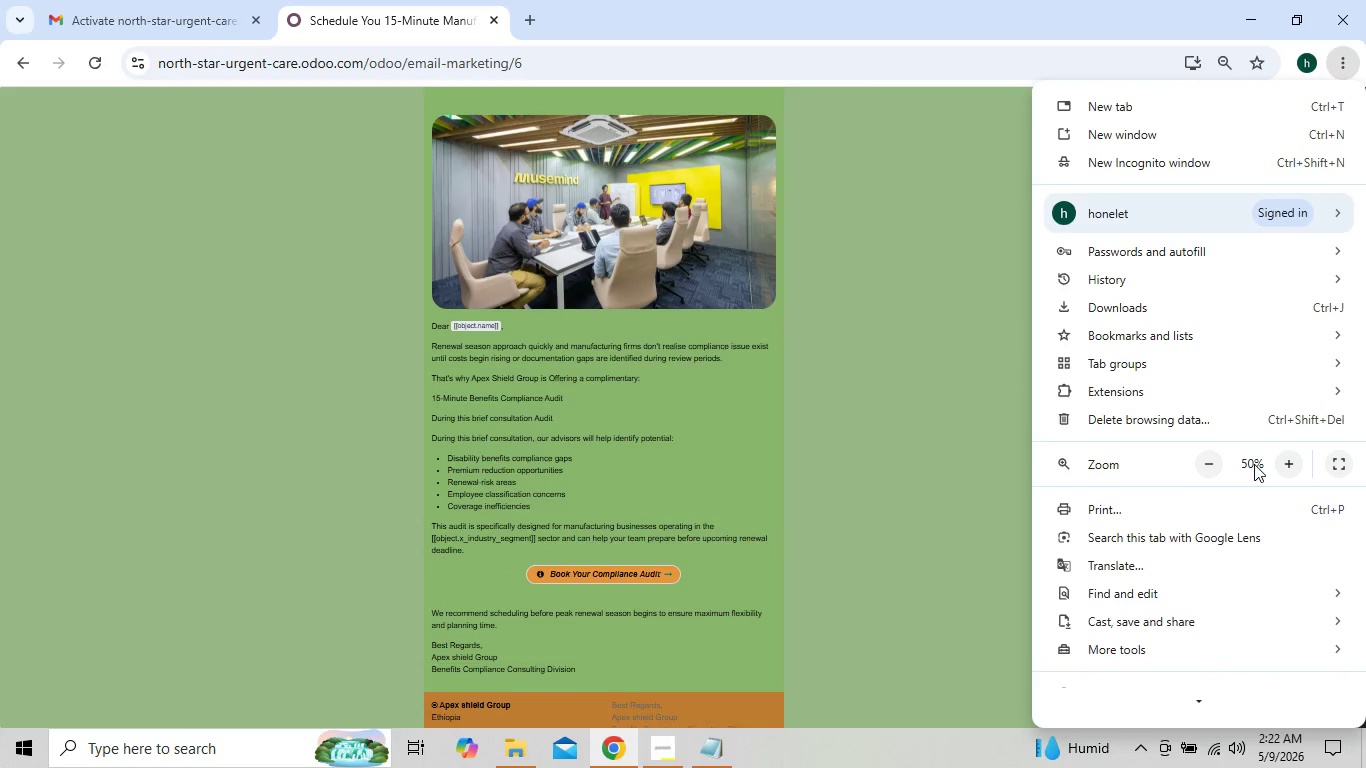 
triple_click([1254, 464])
 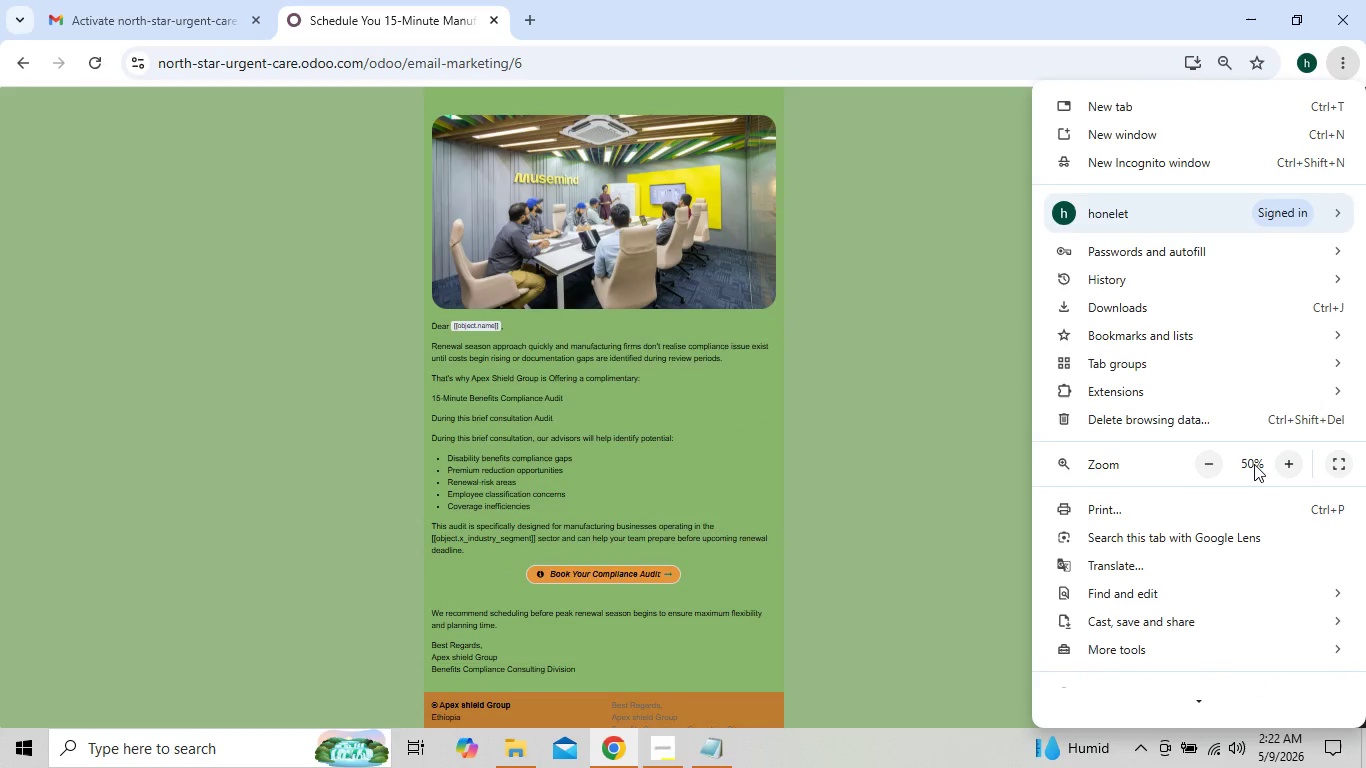 
triple_click([1254, 464])
 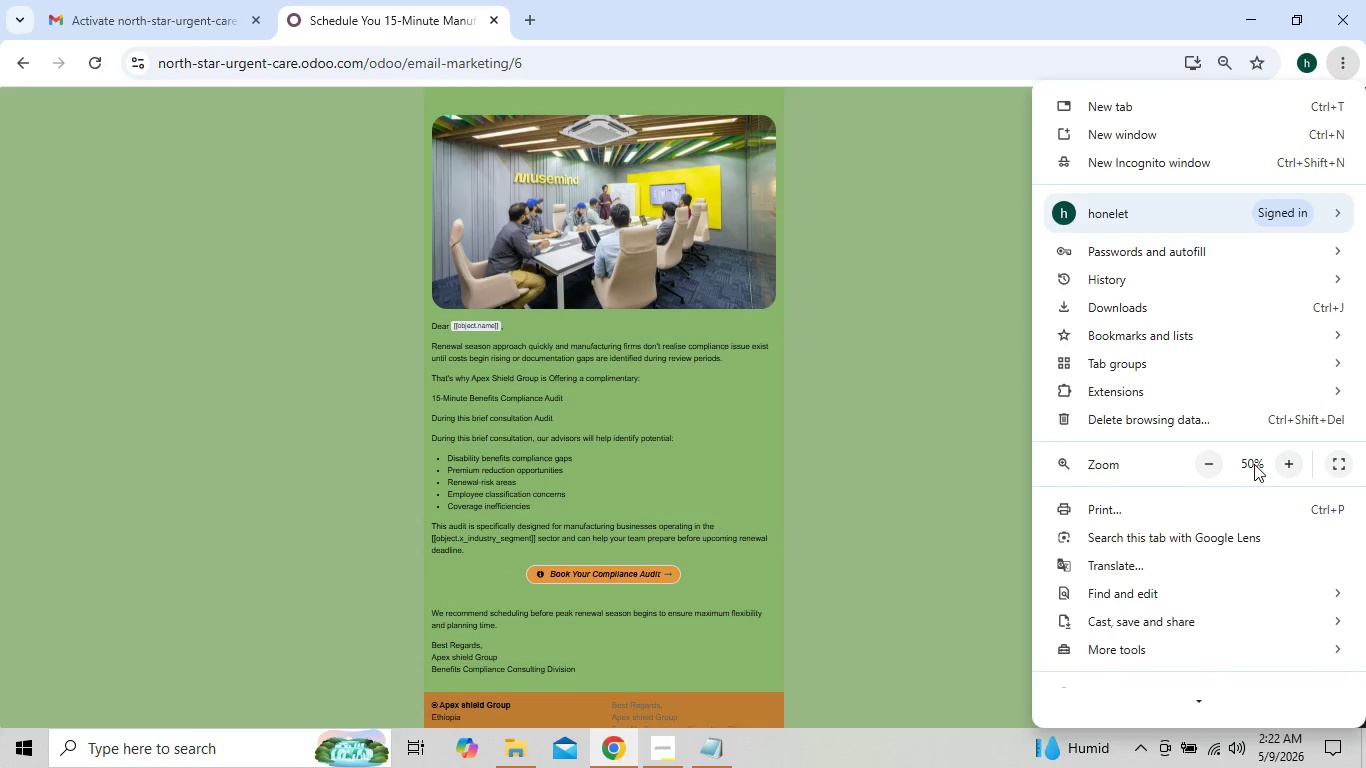 
triple_click([1254, 464])
 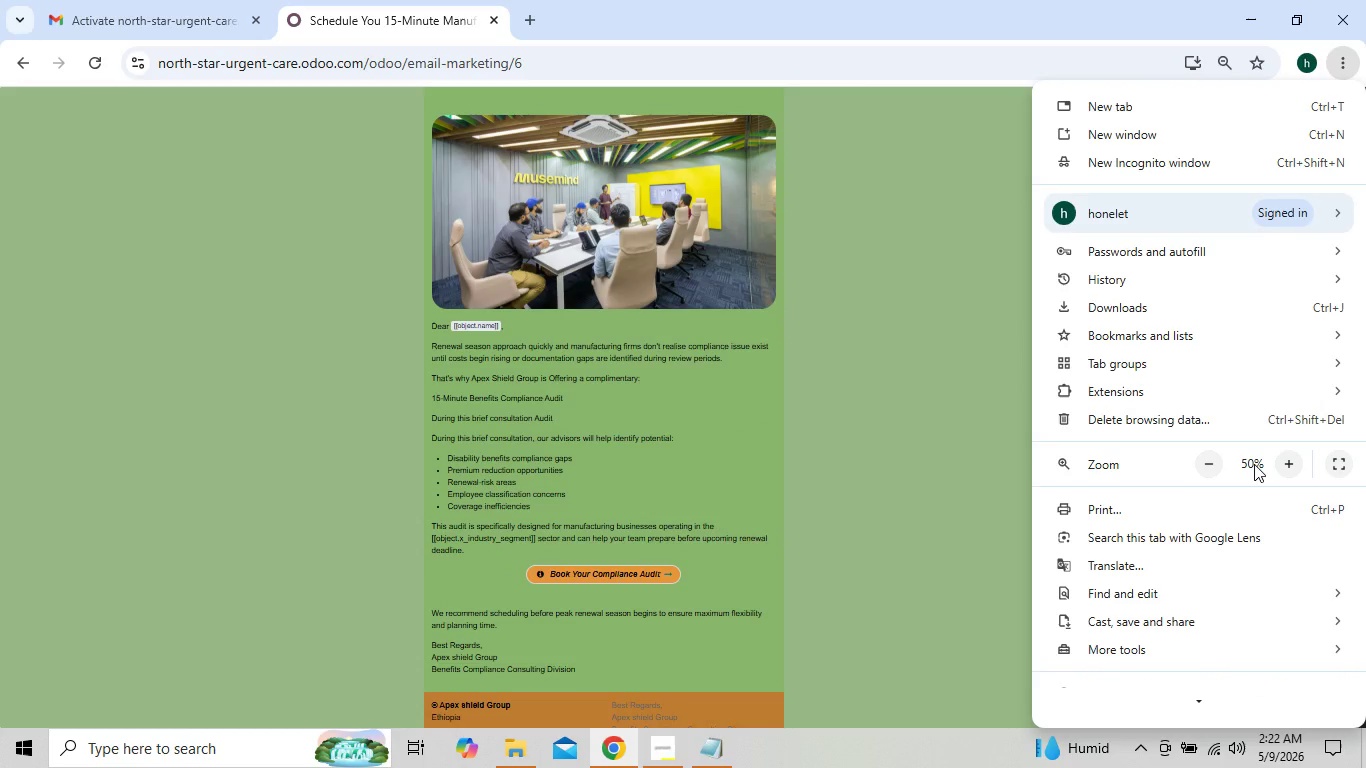 
triple_click([1254, 464])
 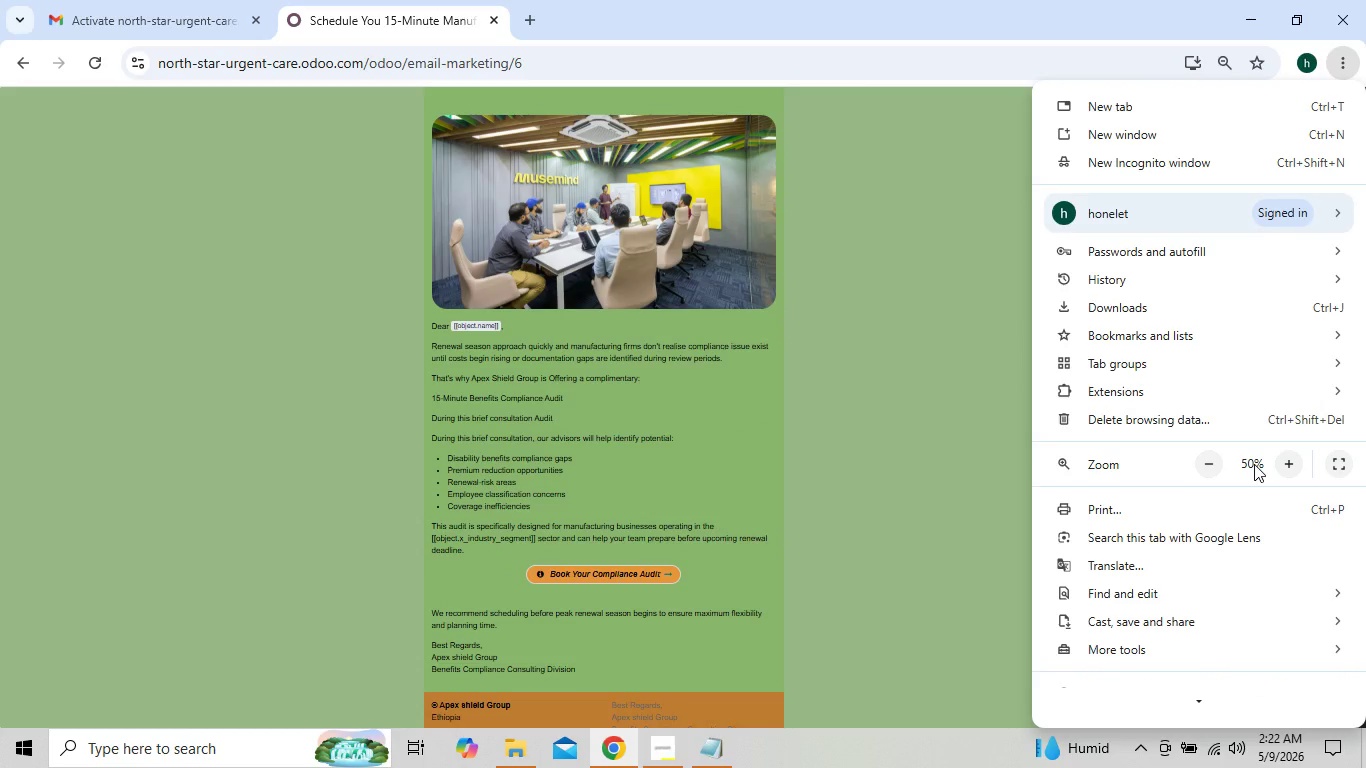 
triple_click([1254, 464])
 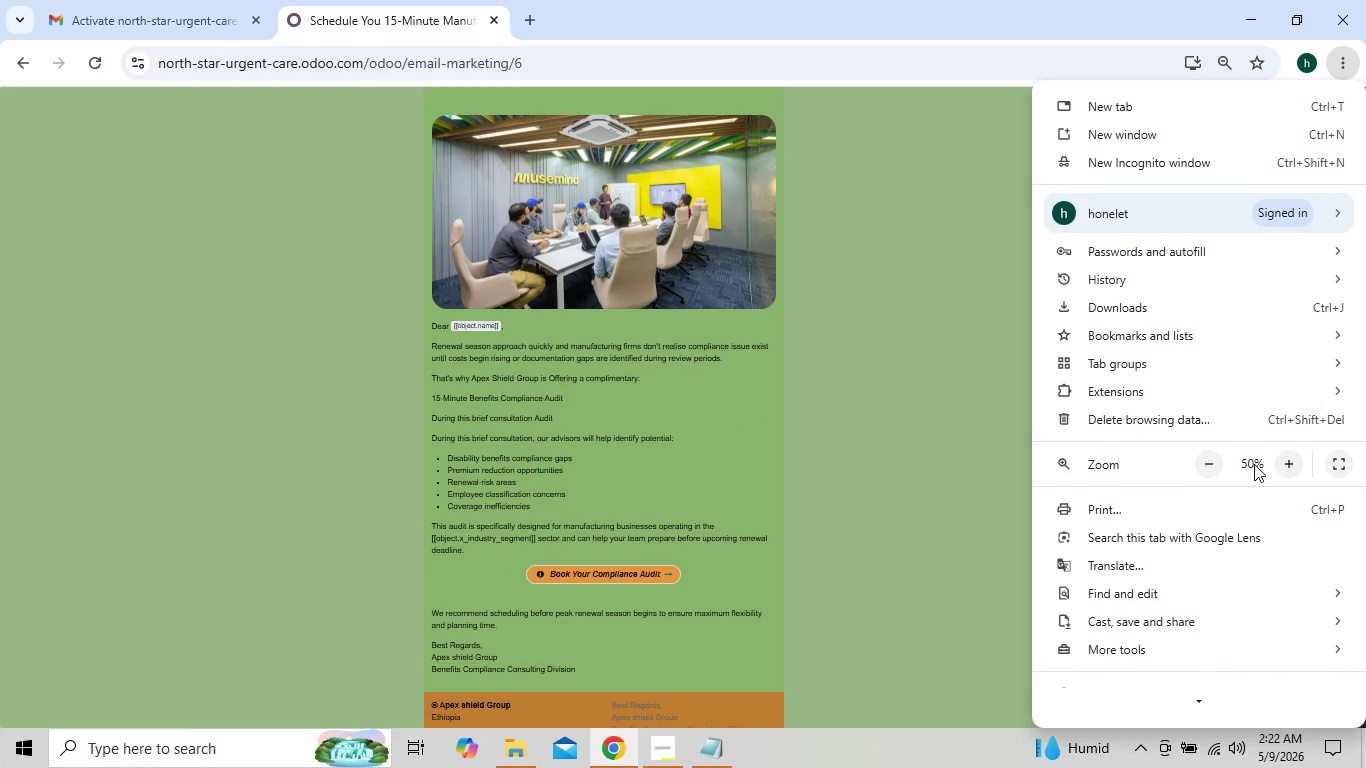 
triple_click([1254, 464])
 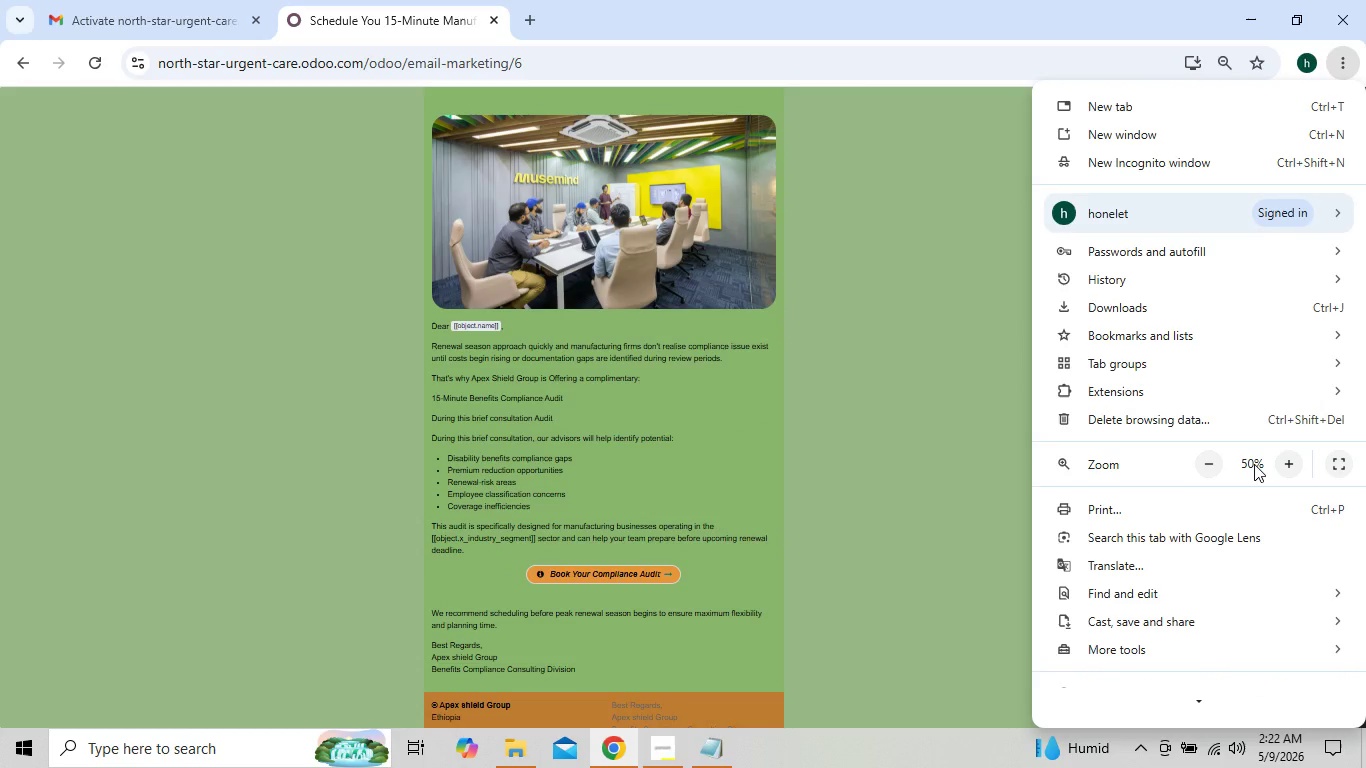 
triple_click([1254, 464])
 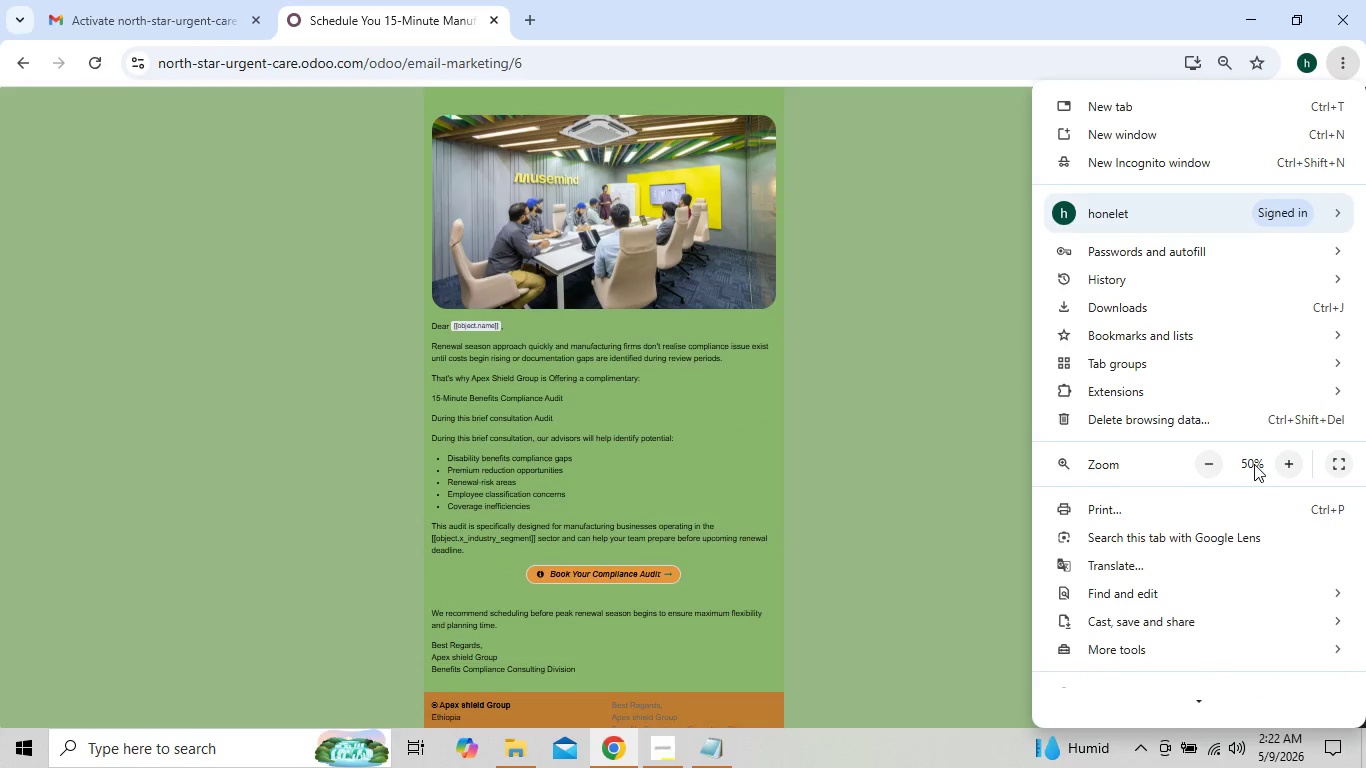 
triple_click([1254, 464])
 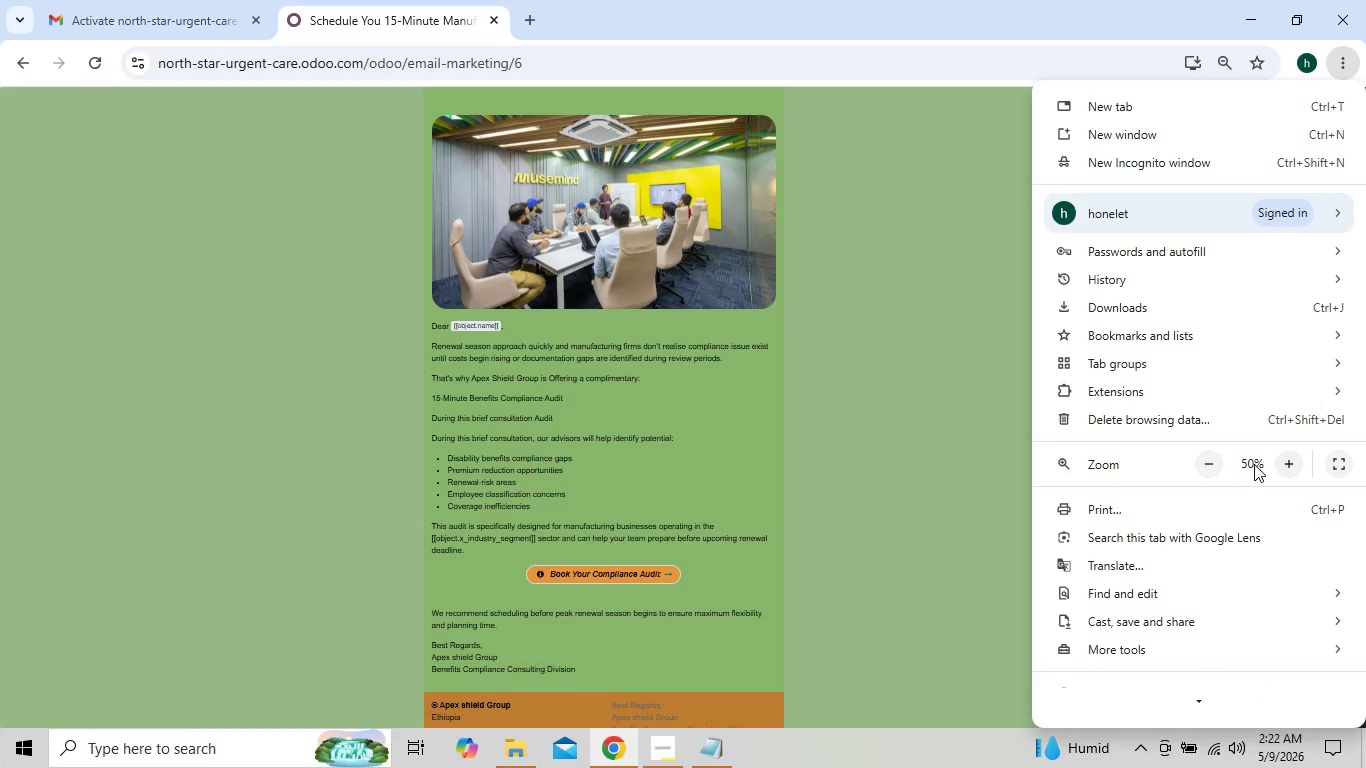 
triple_click([1254, 464])
 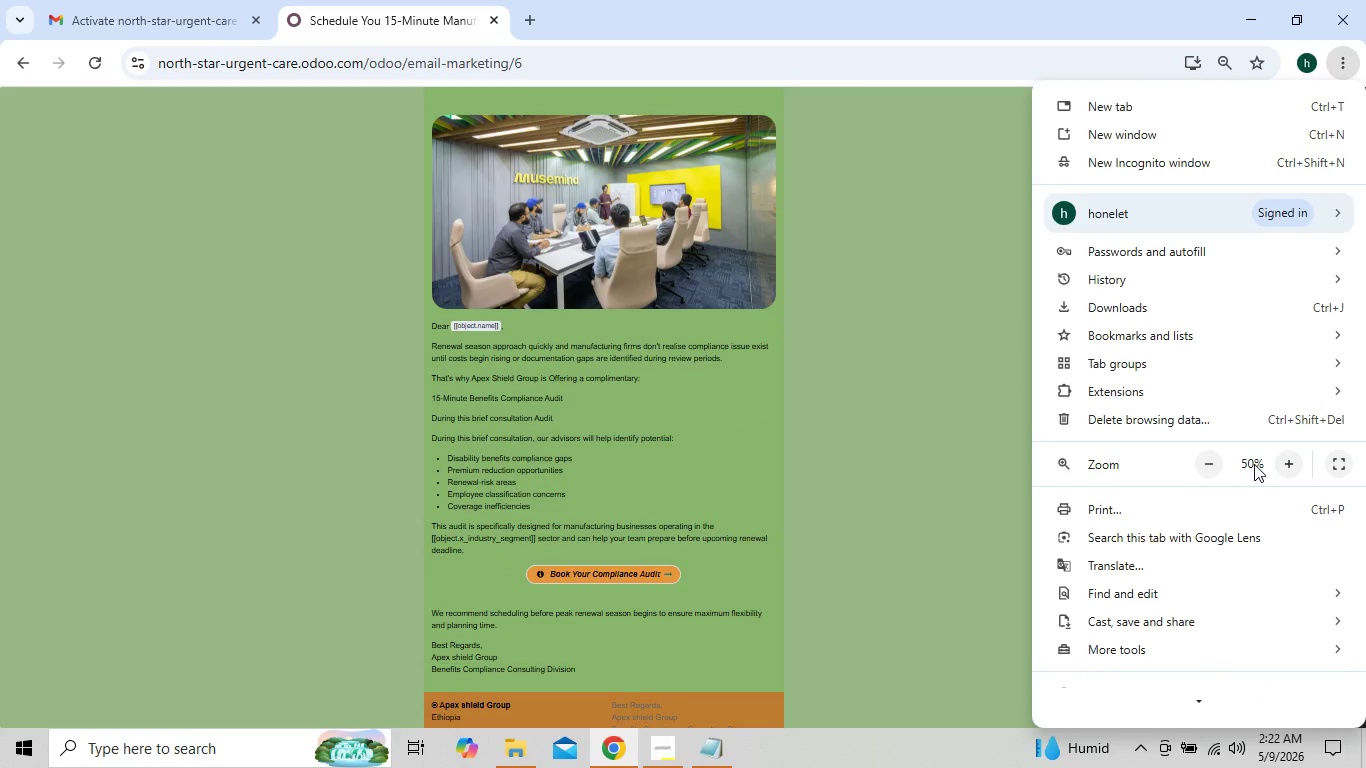 
triple_click([1254, 464])
 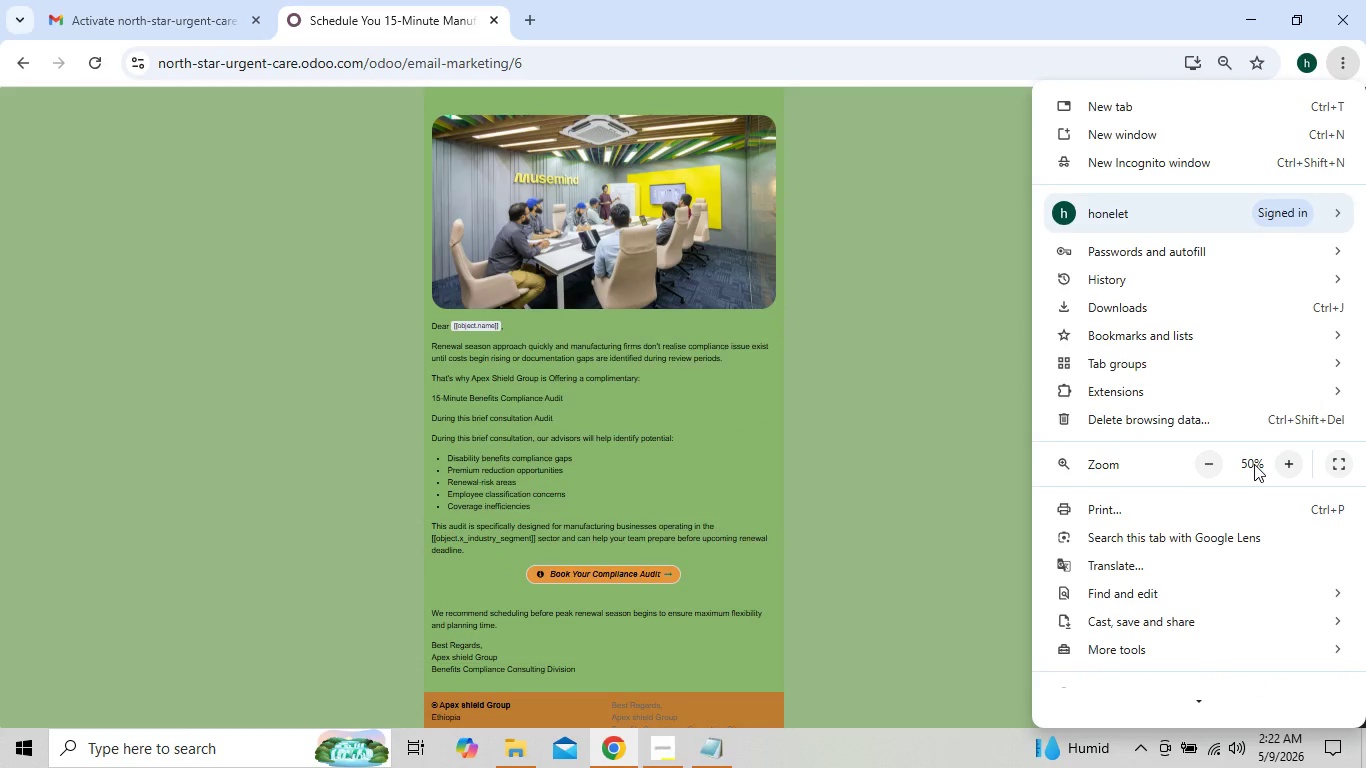 
triple_click([1254, 464])
 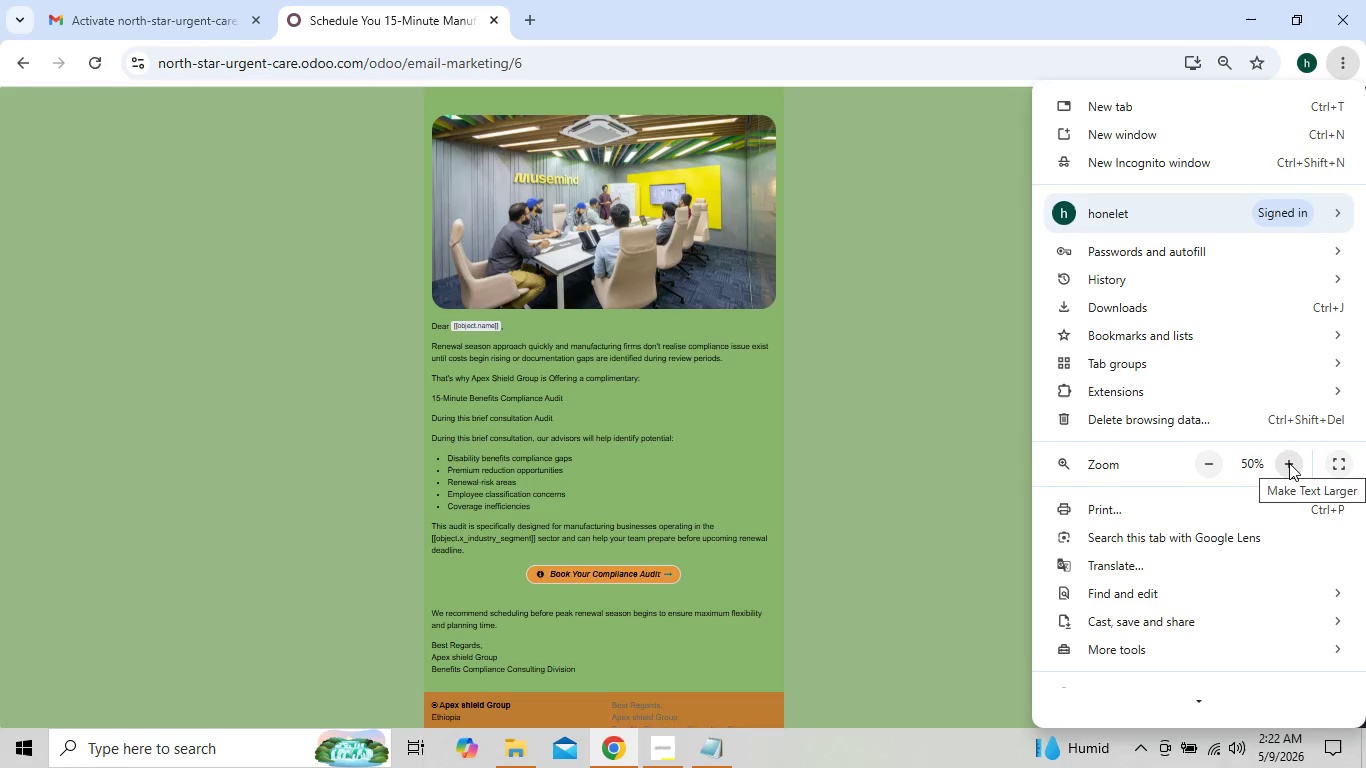 
left_click([1289, 463])
 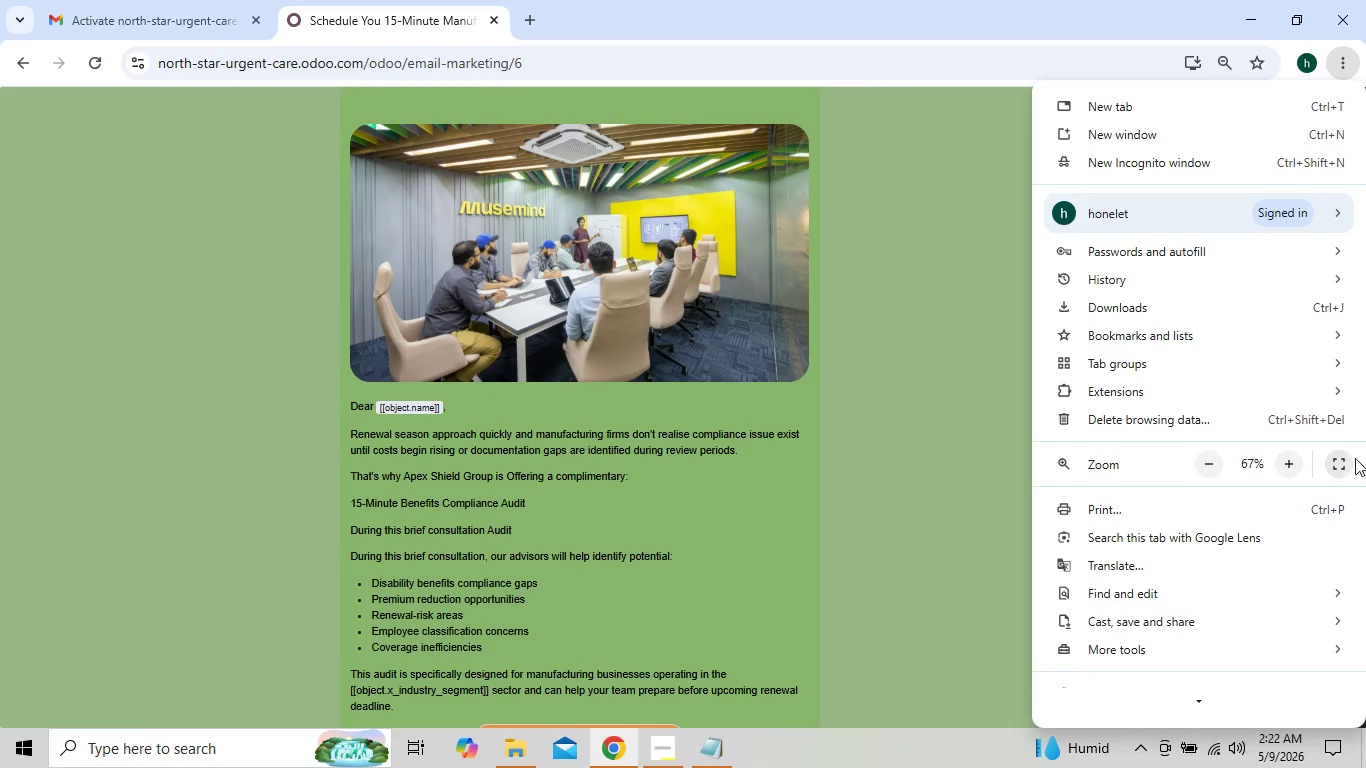 
left_click([1344, 470])
 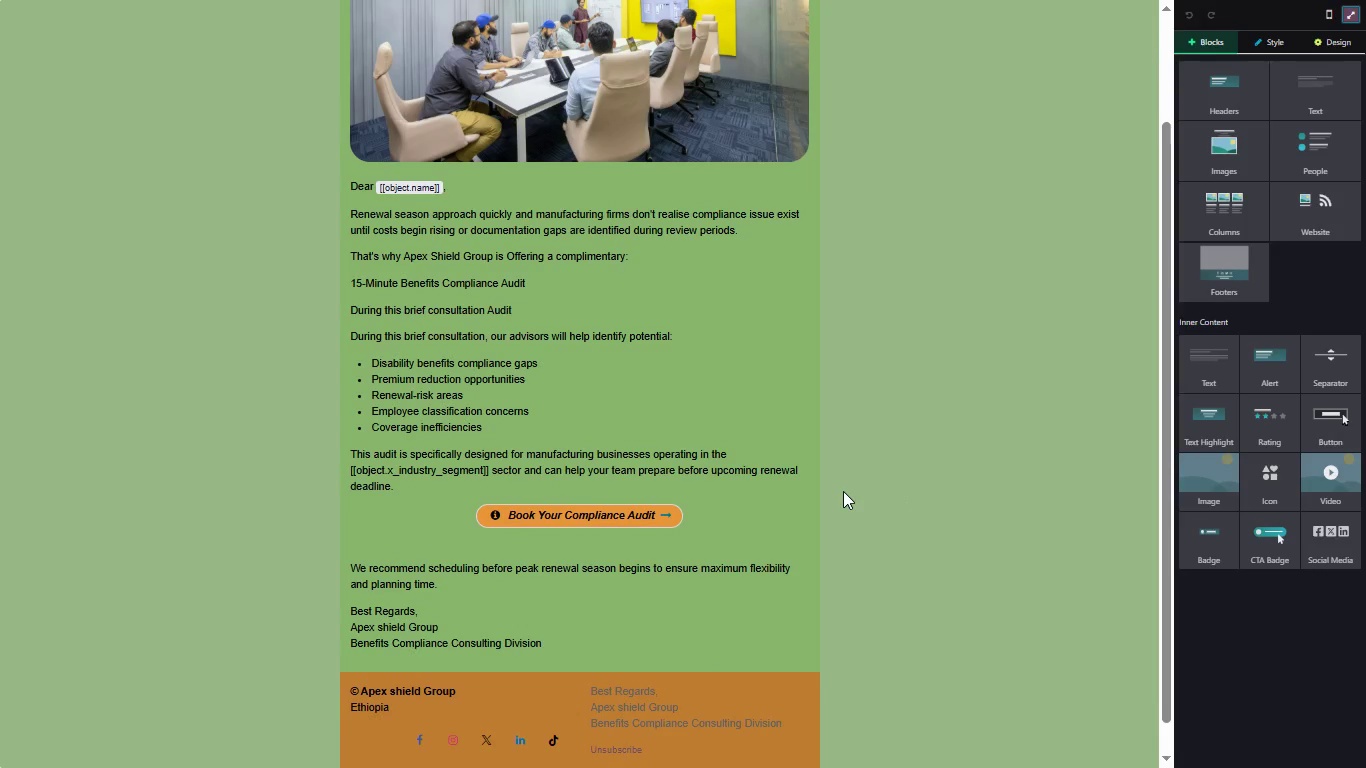 
wait(8.24)
 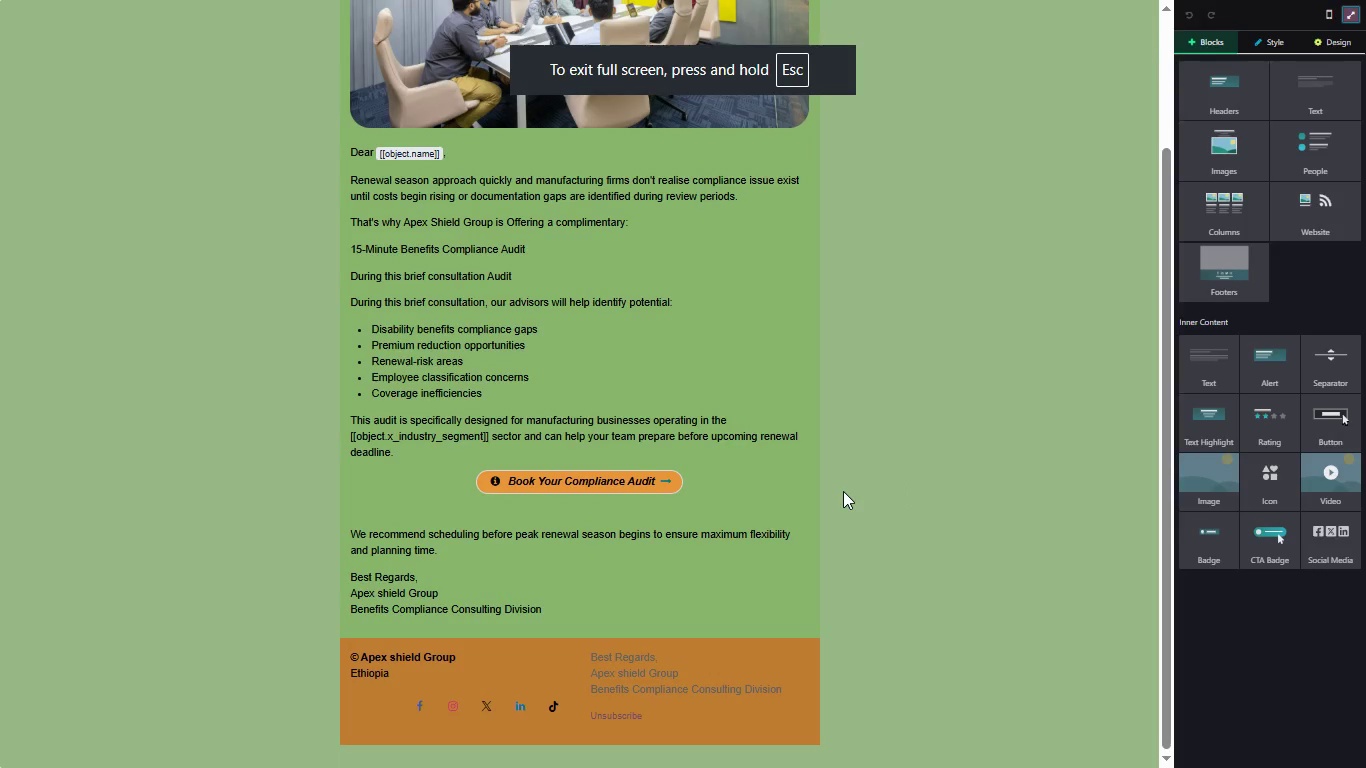 
key(Meta+PrintScreen)
 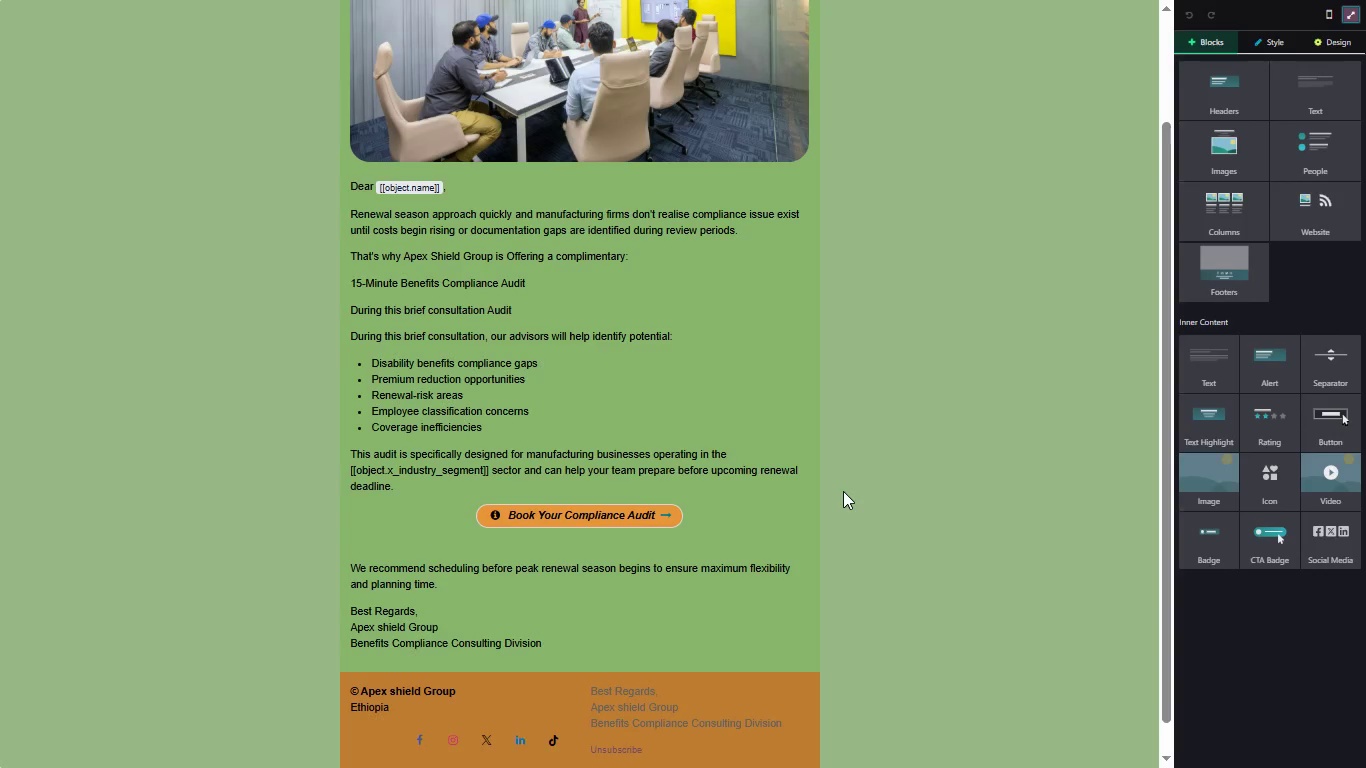 
double_click([843, 491])
 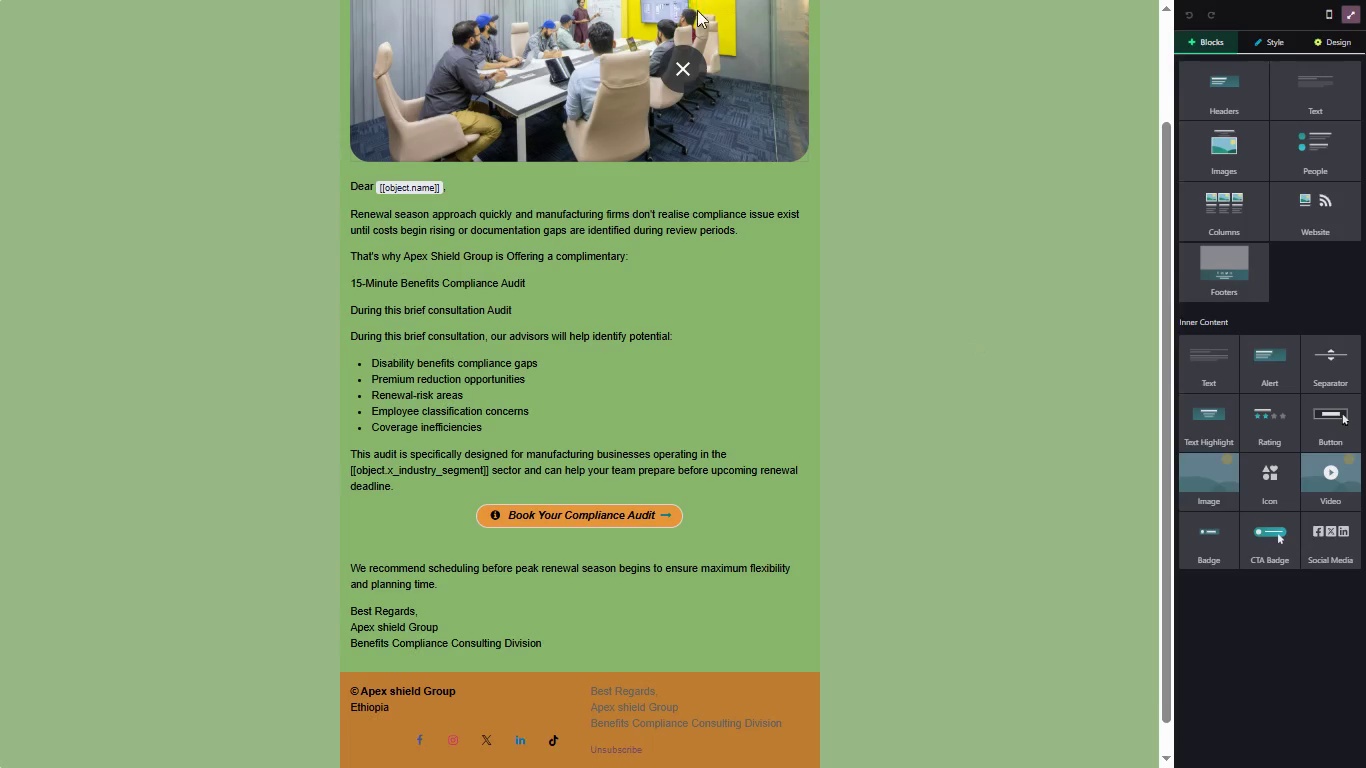 
left_click([689, 75])
 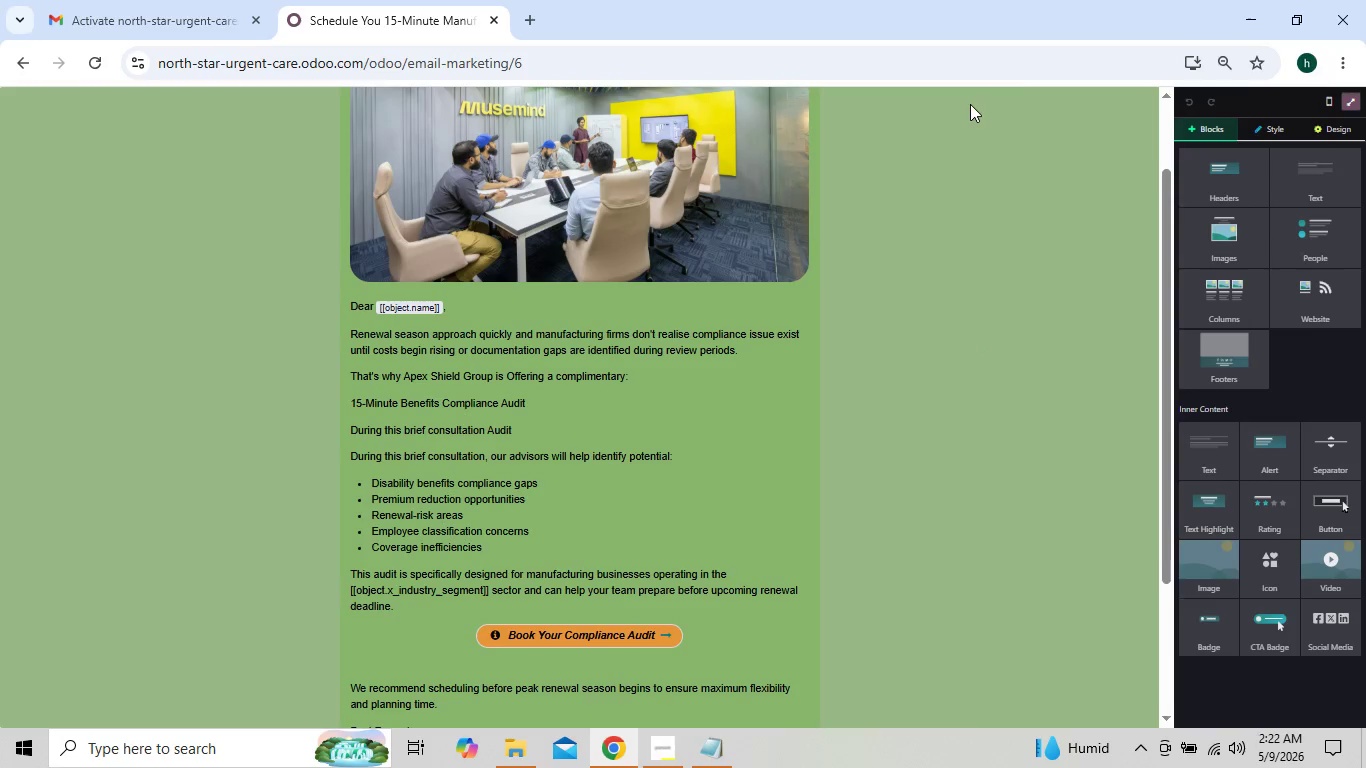 
wait(5.91)
 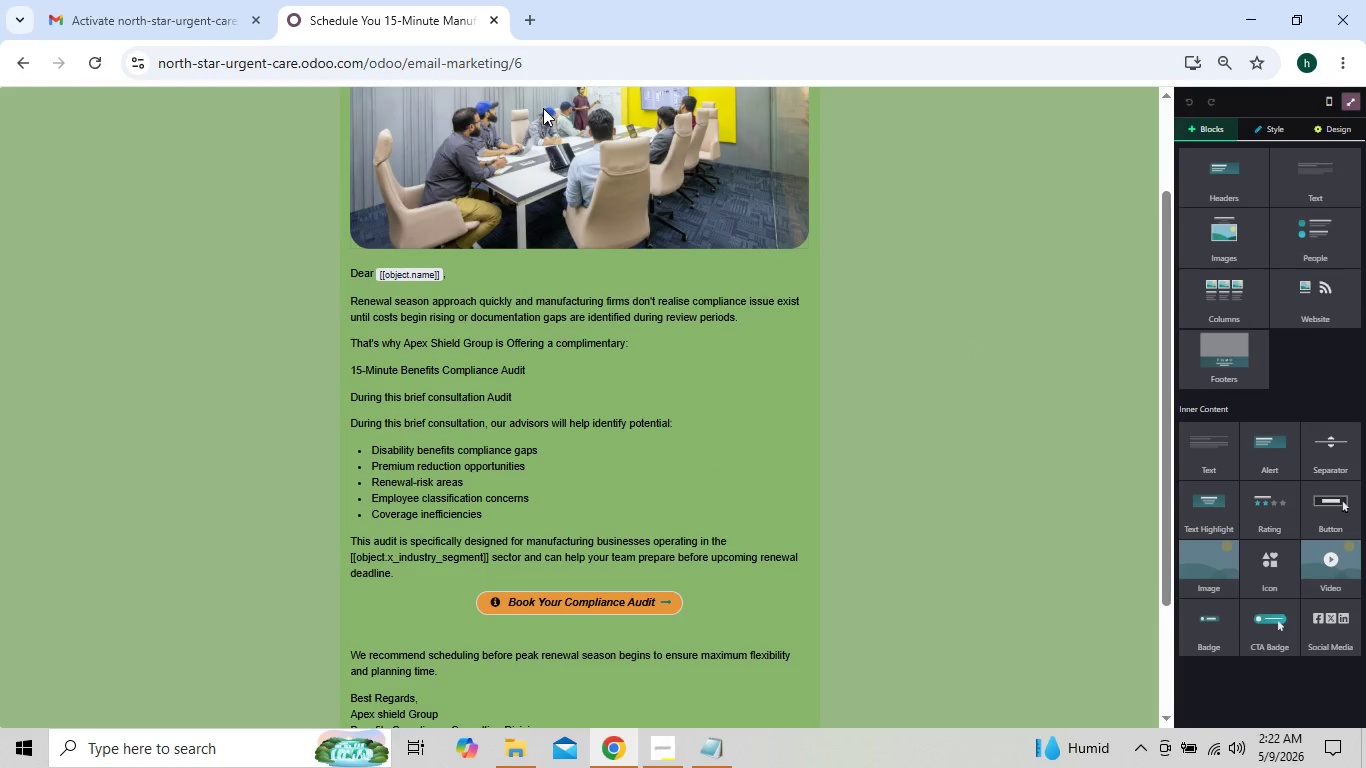 
left_click([1351, 104])
 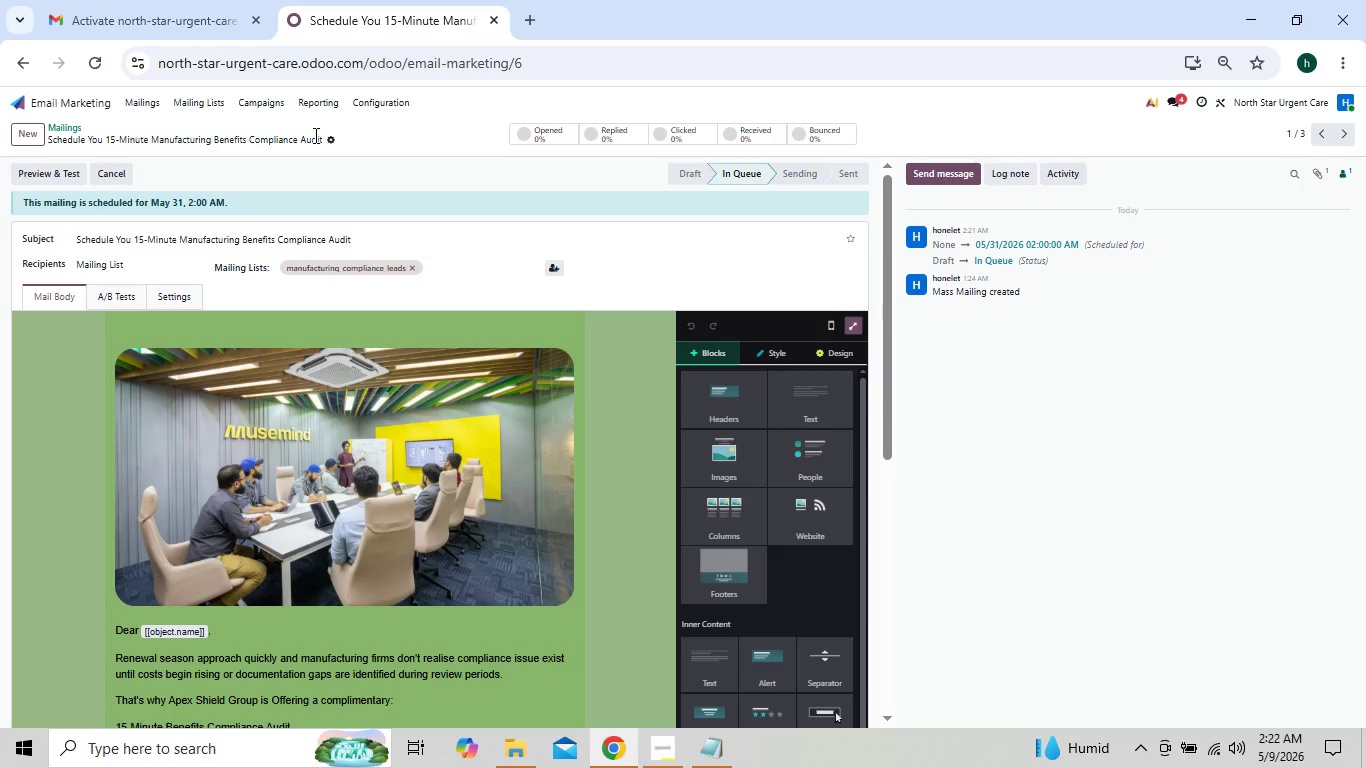 
wait(10.44)
 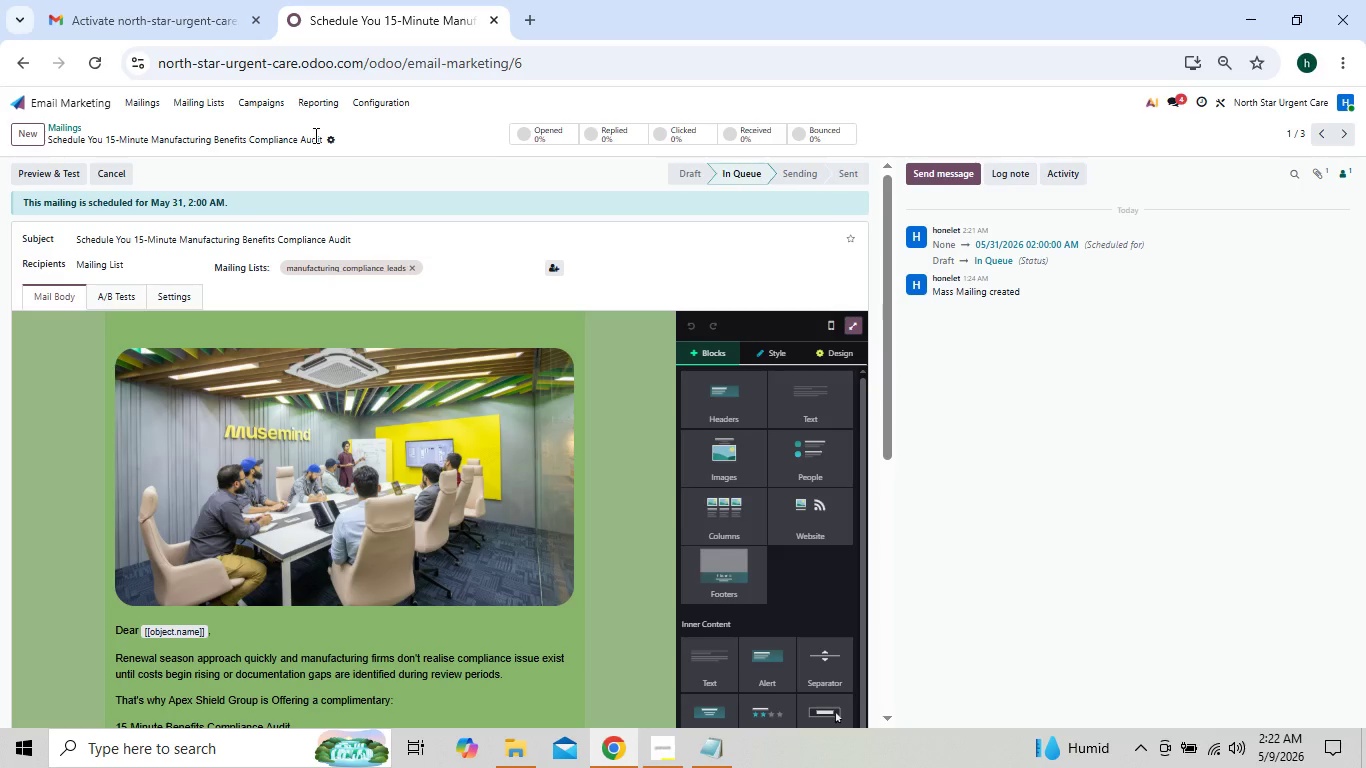 
left_click([128, 112])
 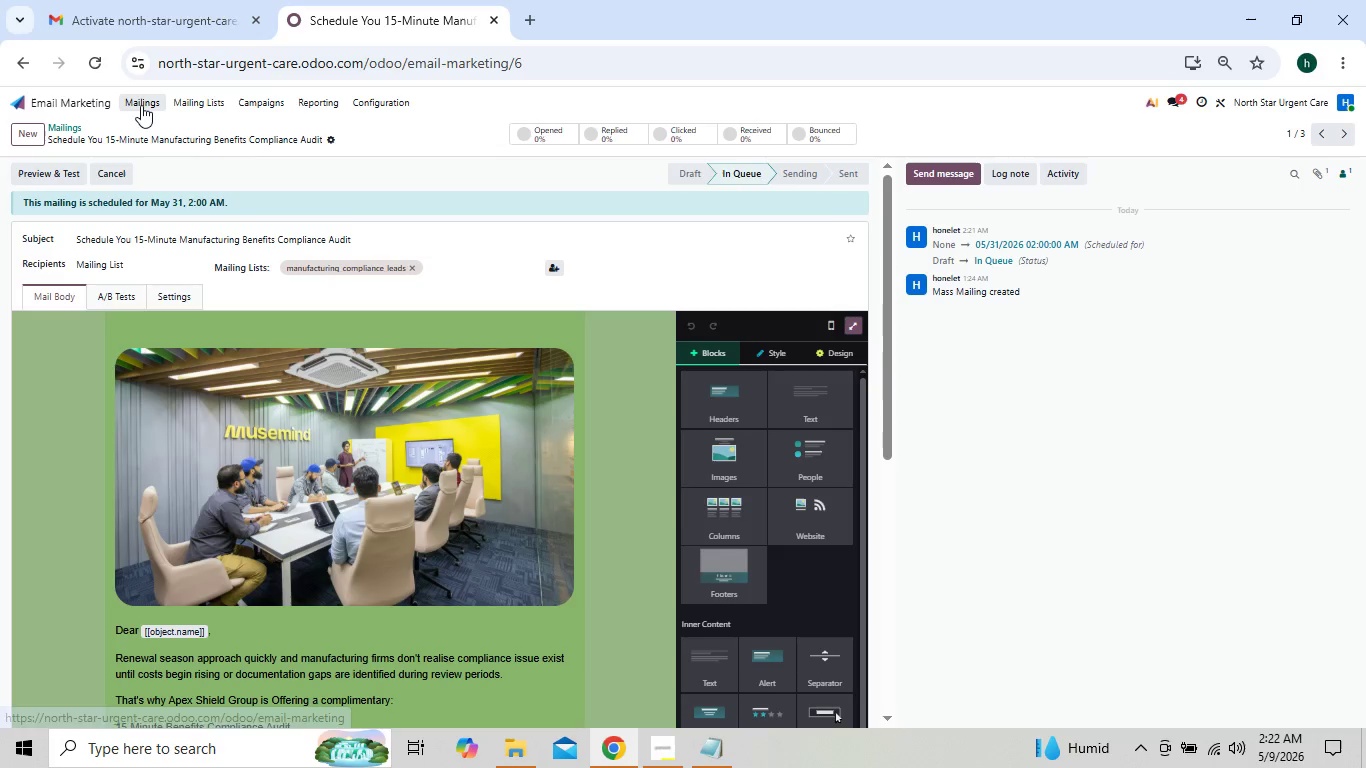 
left_click([141, 105])
 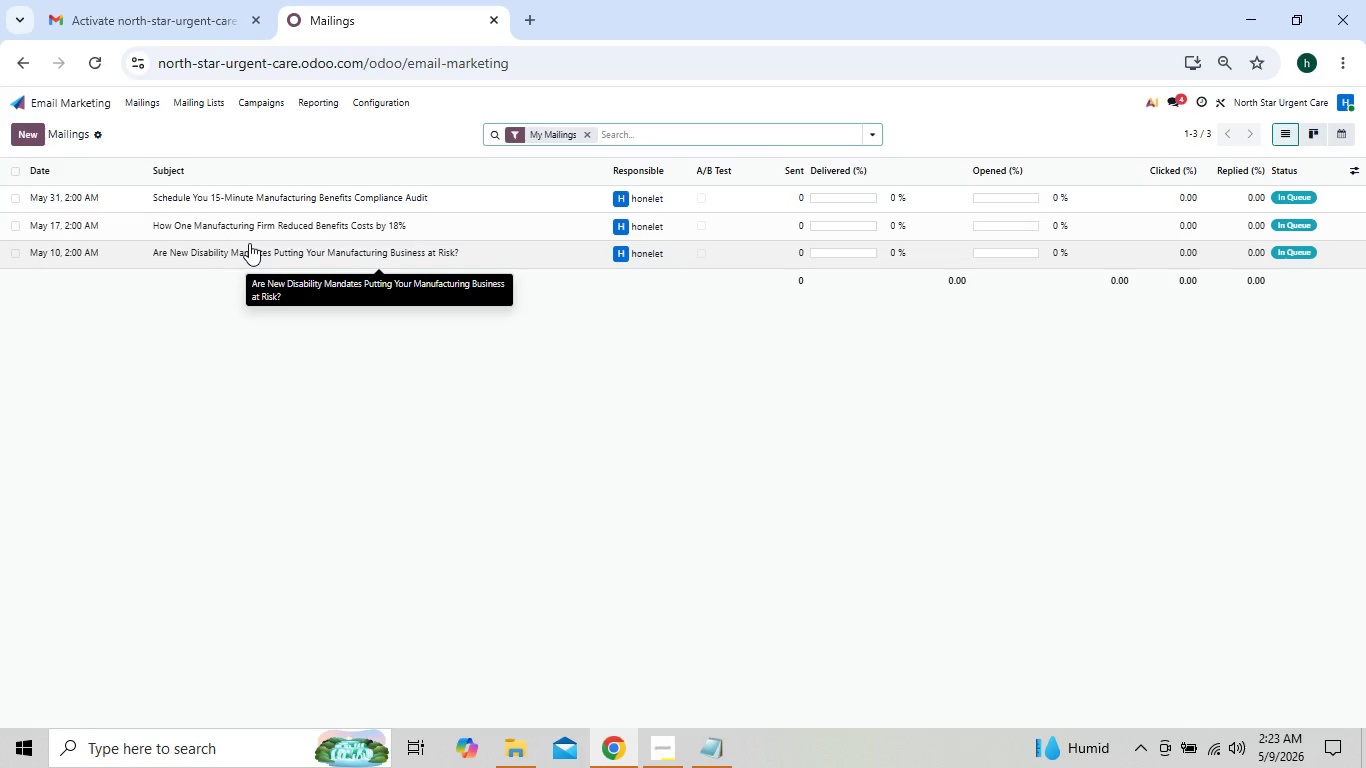 
wait(5.55)
 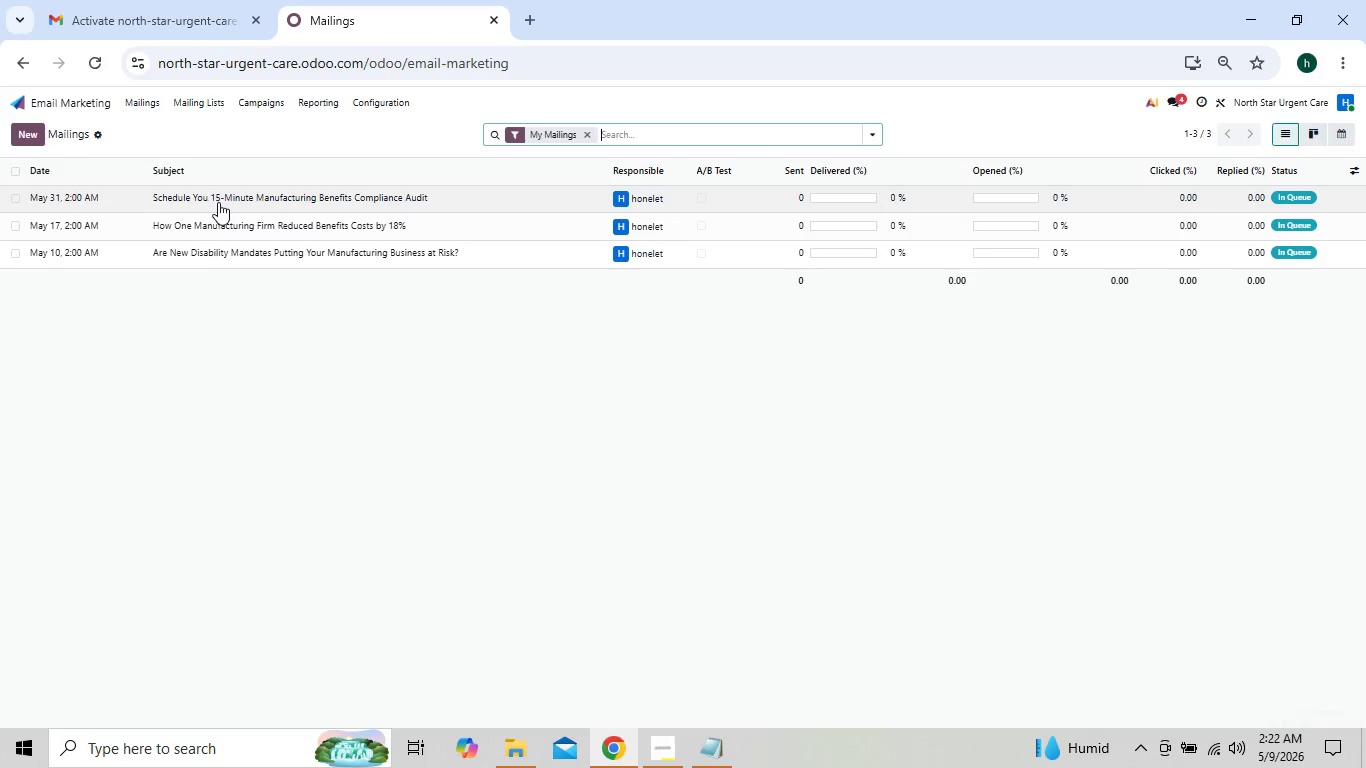 
left_click([249, 243])
 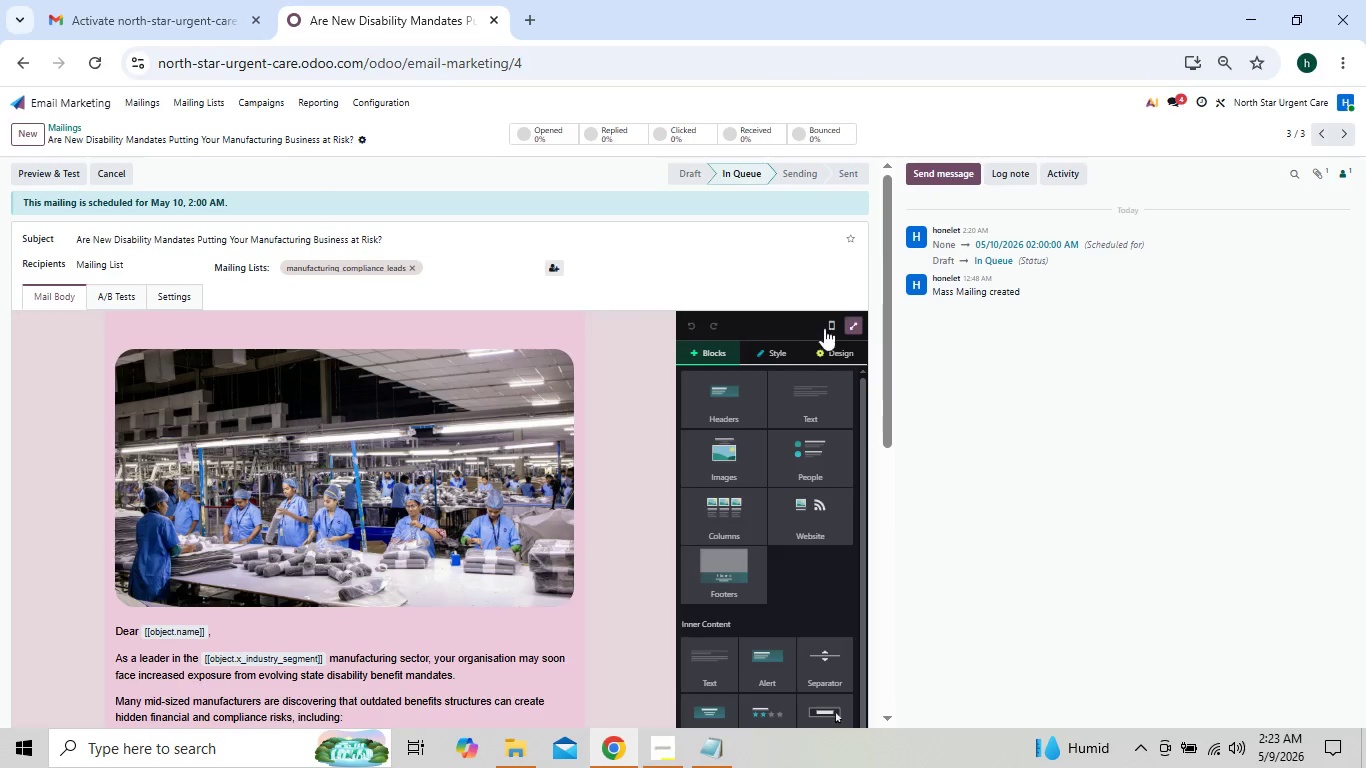 
left_click([848, 327])
 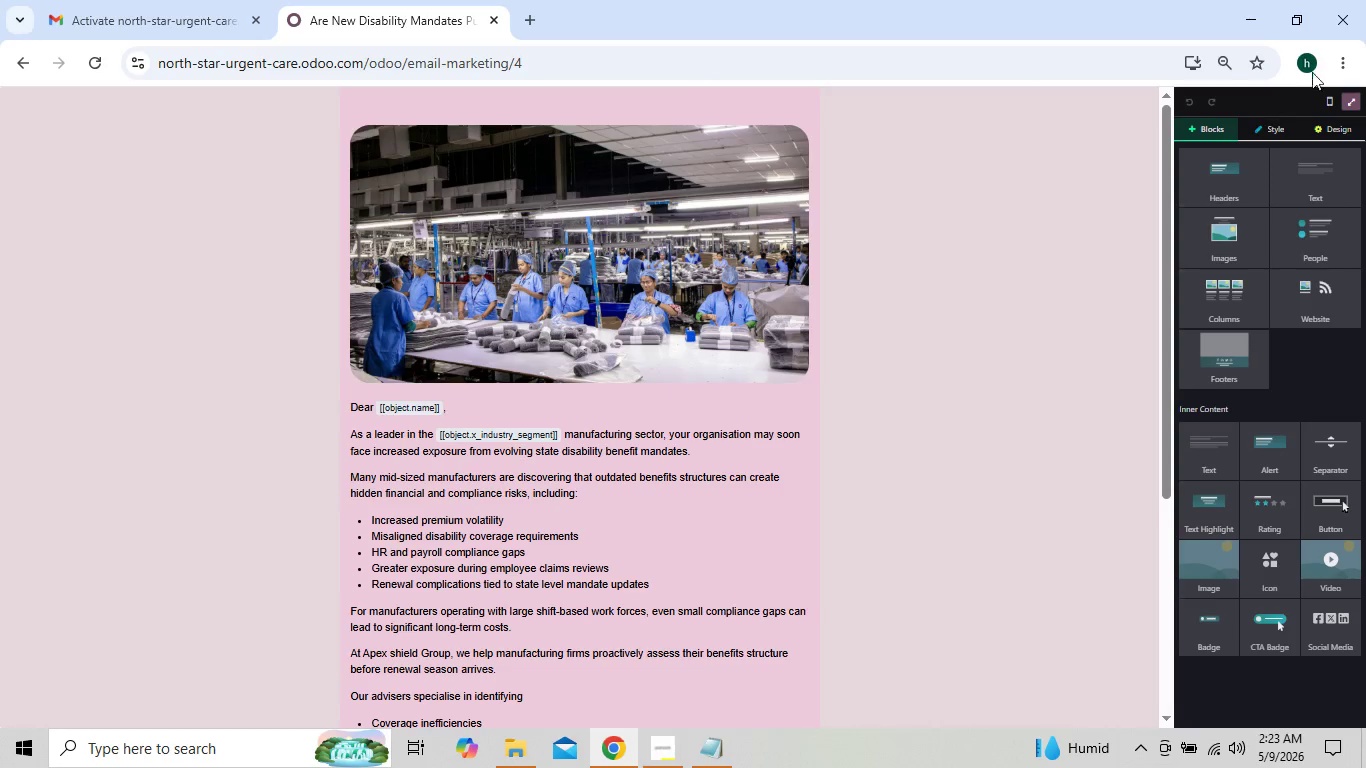 
left_click([1343, 61])
 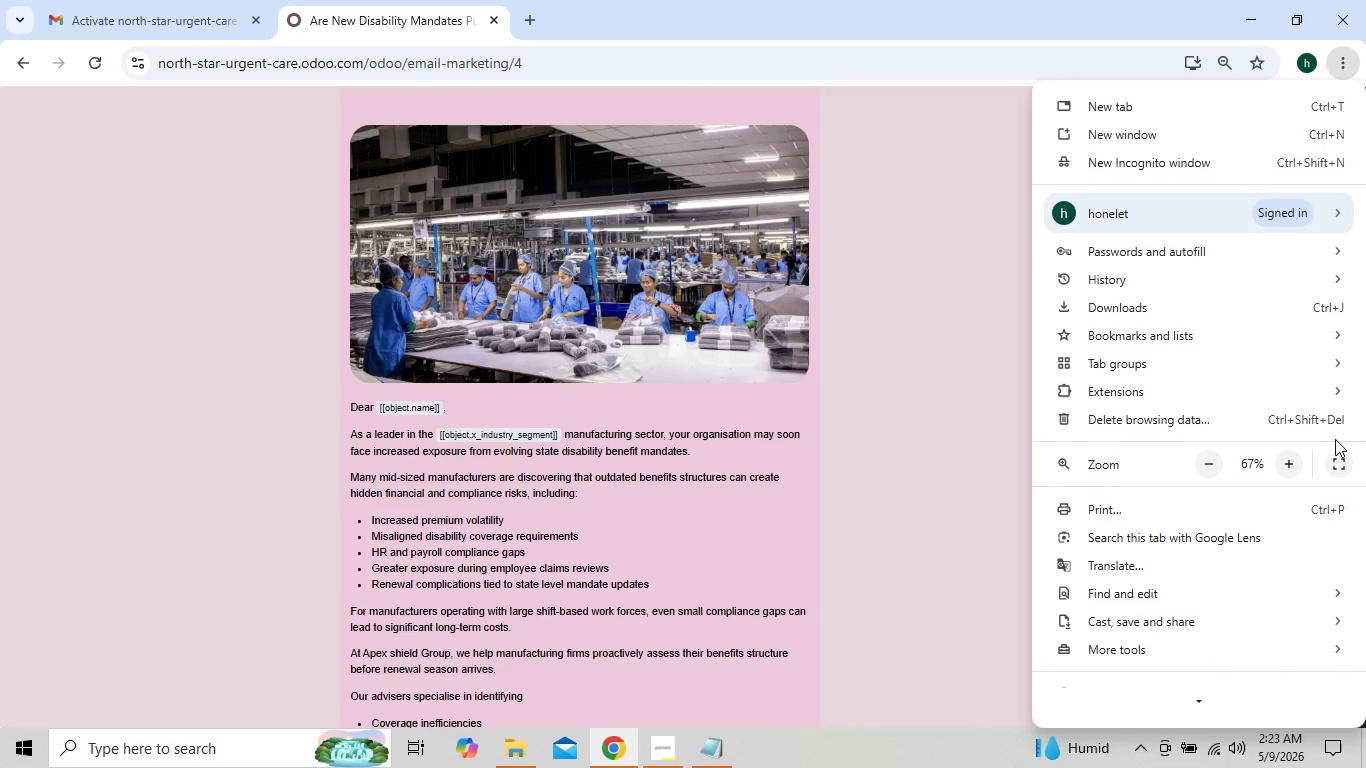 
left_click([1339, 454])
 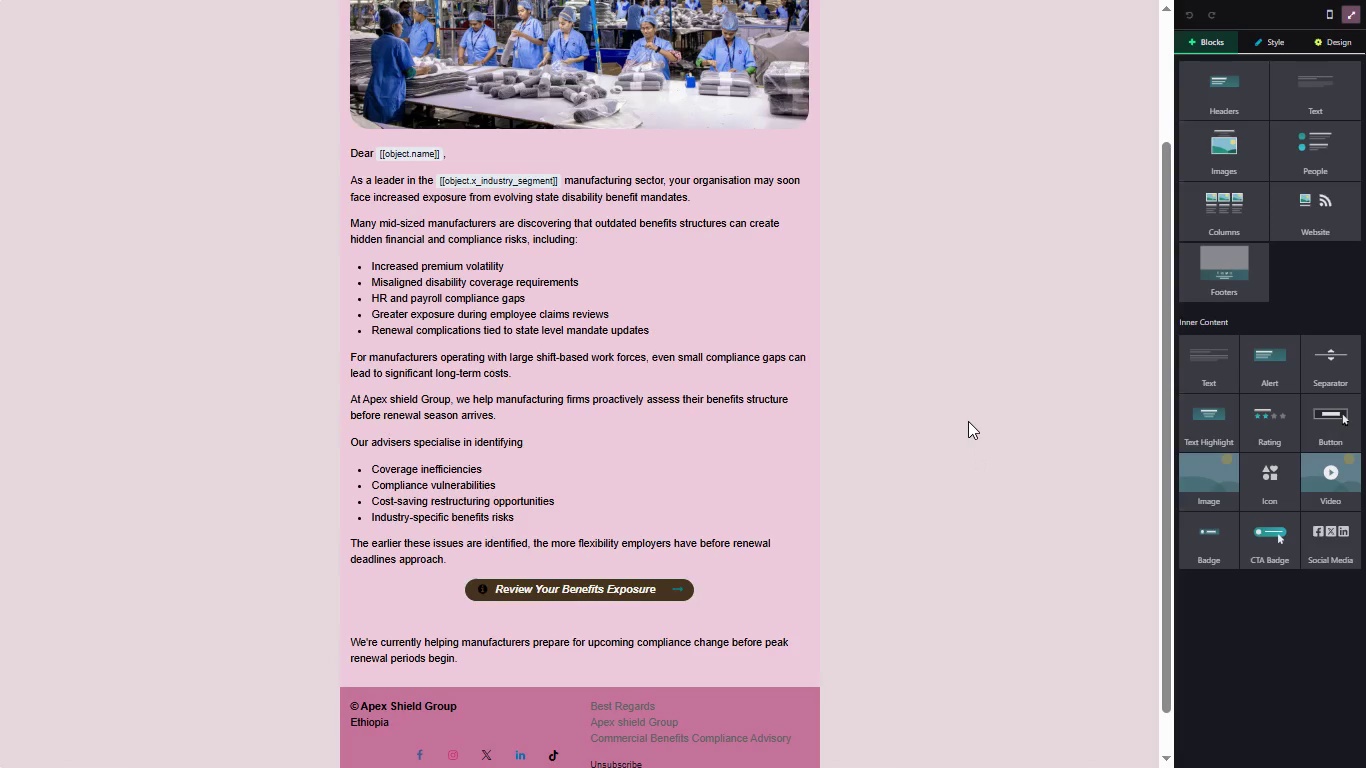 
wait(8.33)
 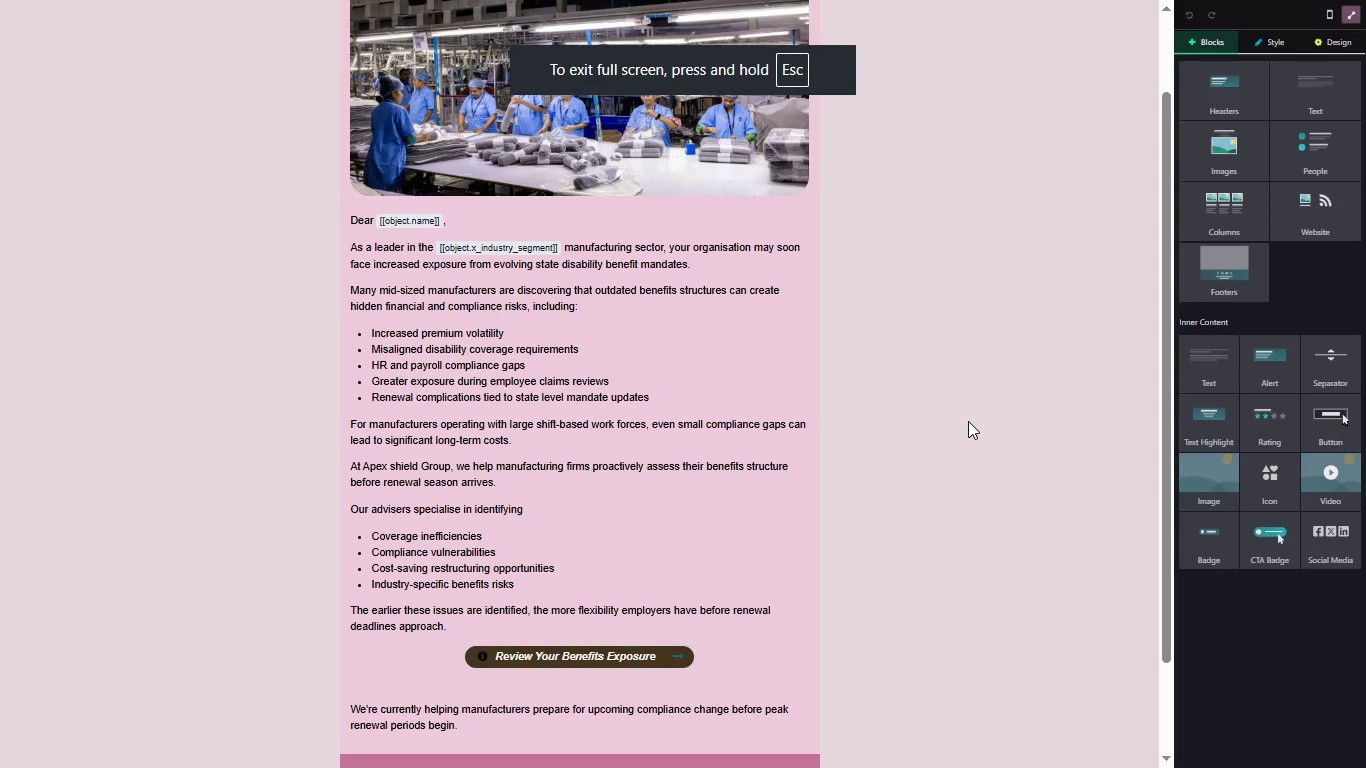 
key(Meta+Delete)
 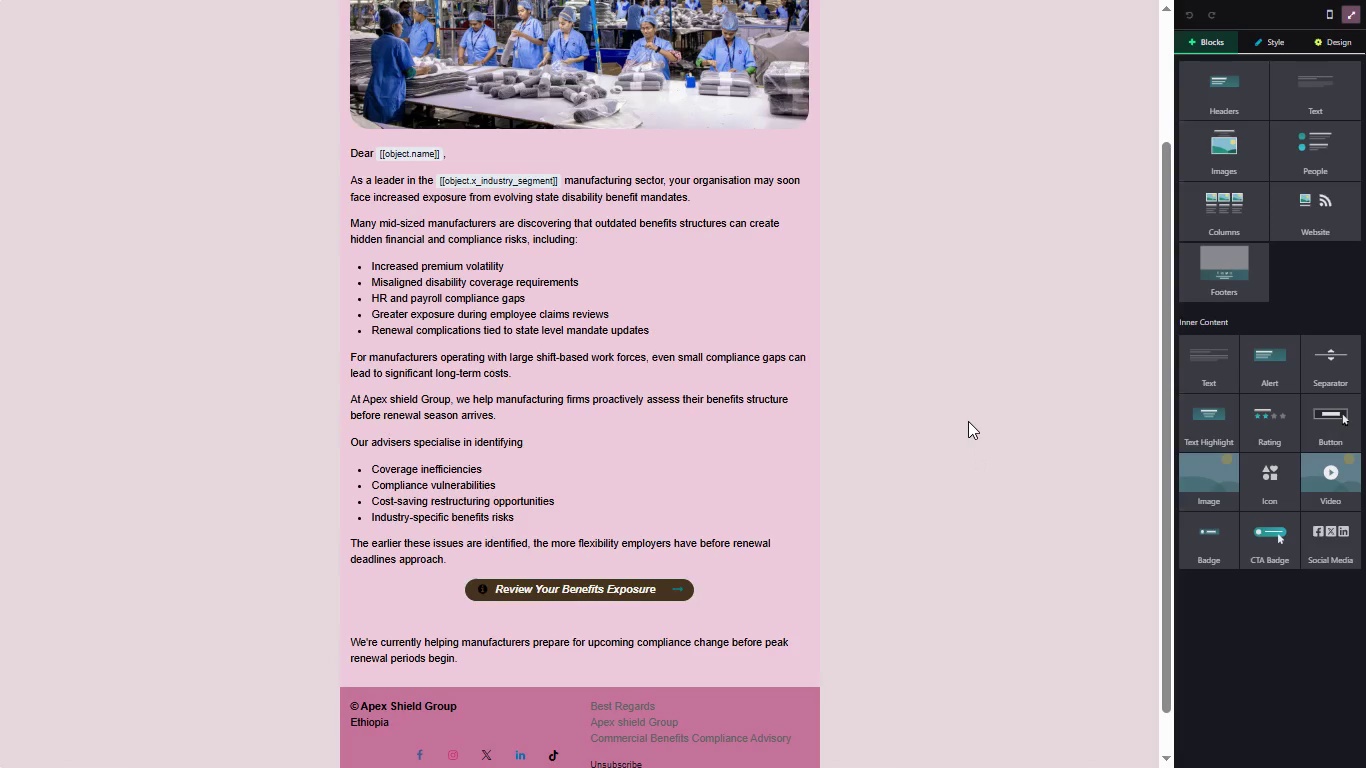 
key(Meta+PrintScreen)
 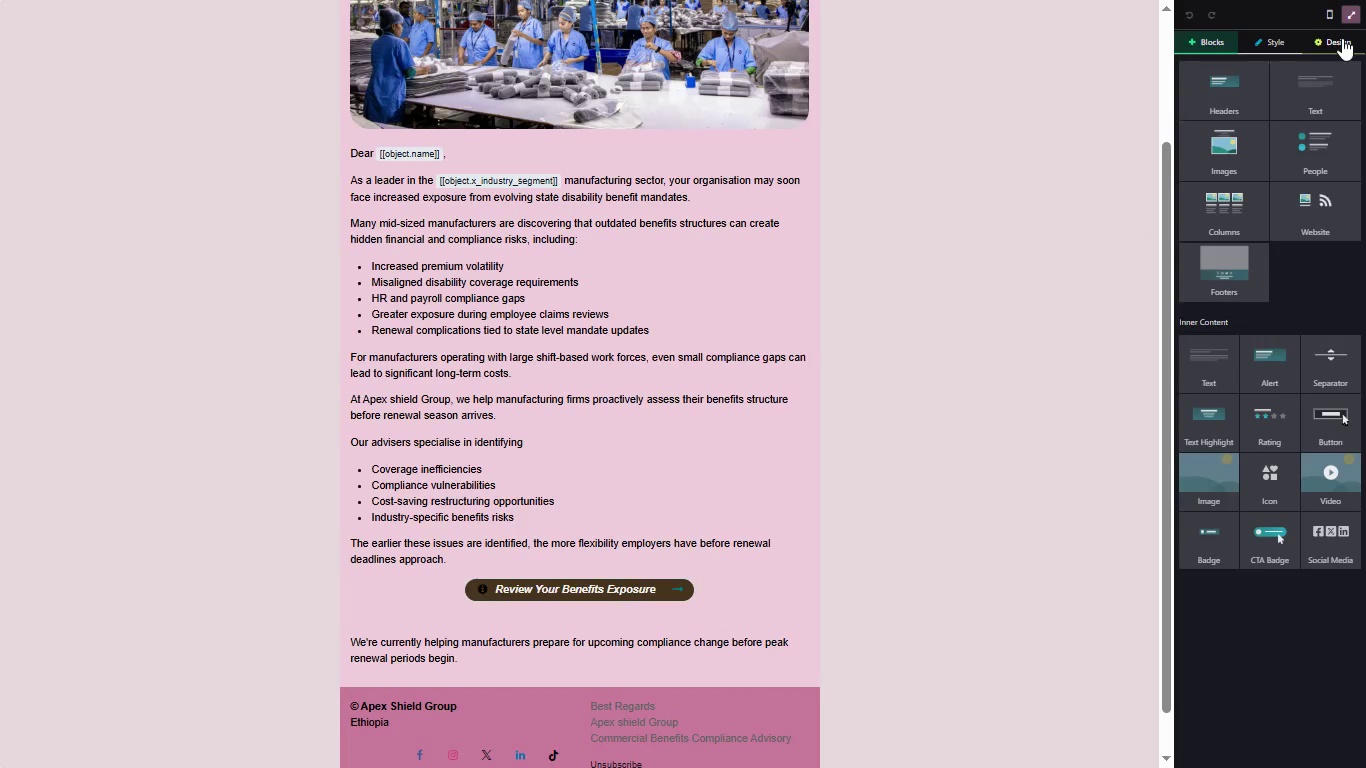 
left_click([1345, 16])
 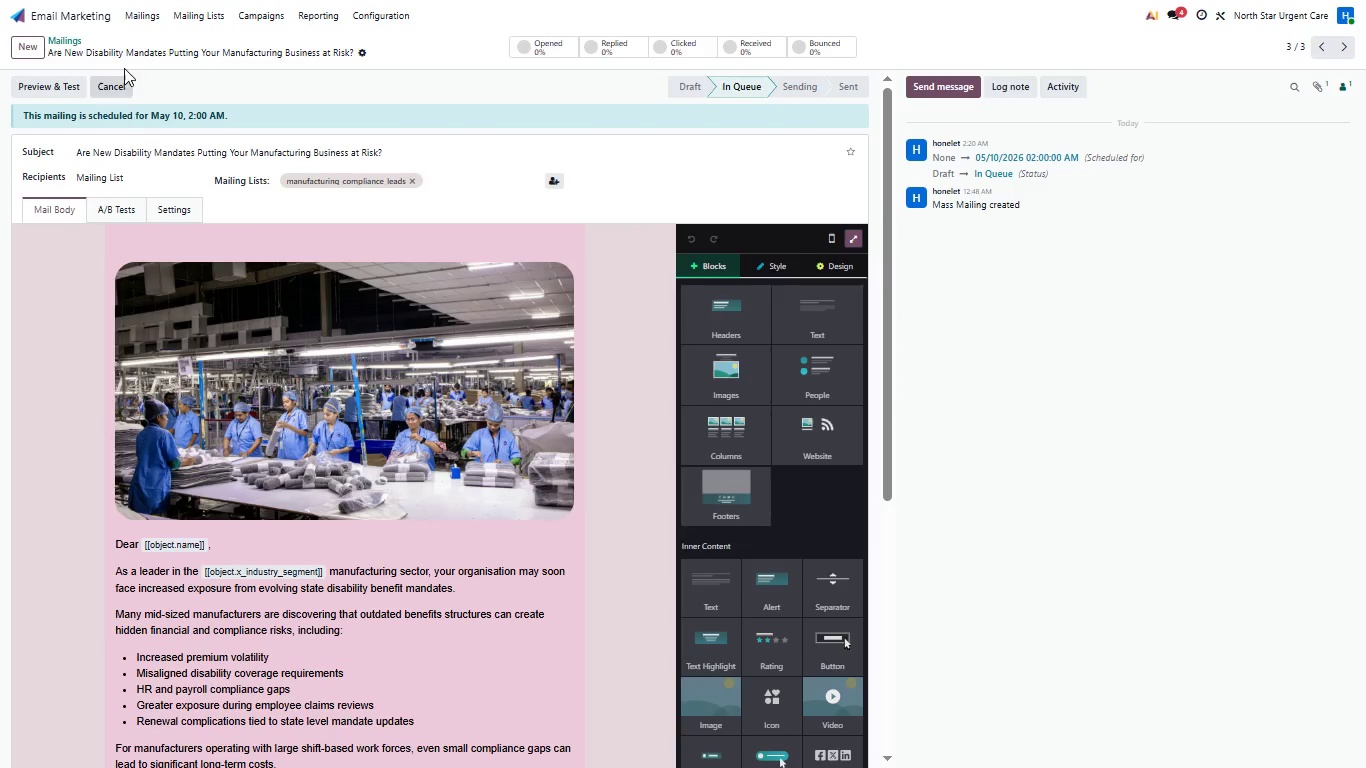 
left_click([145, 12])
 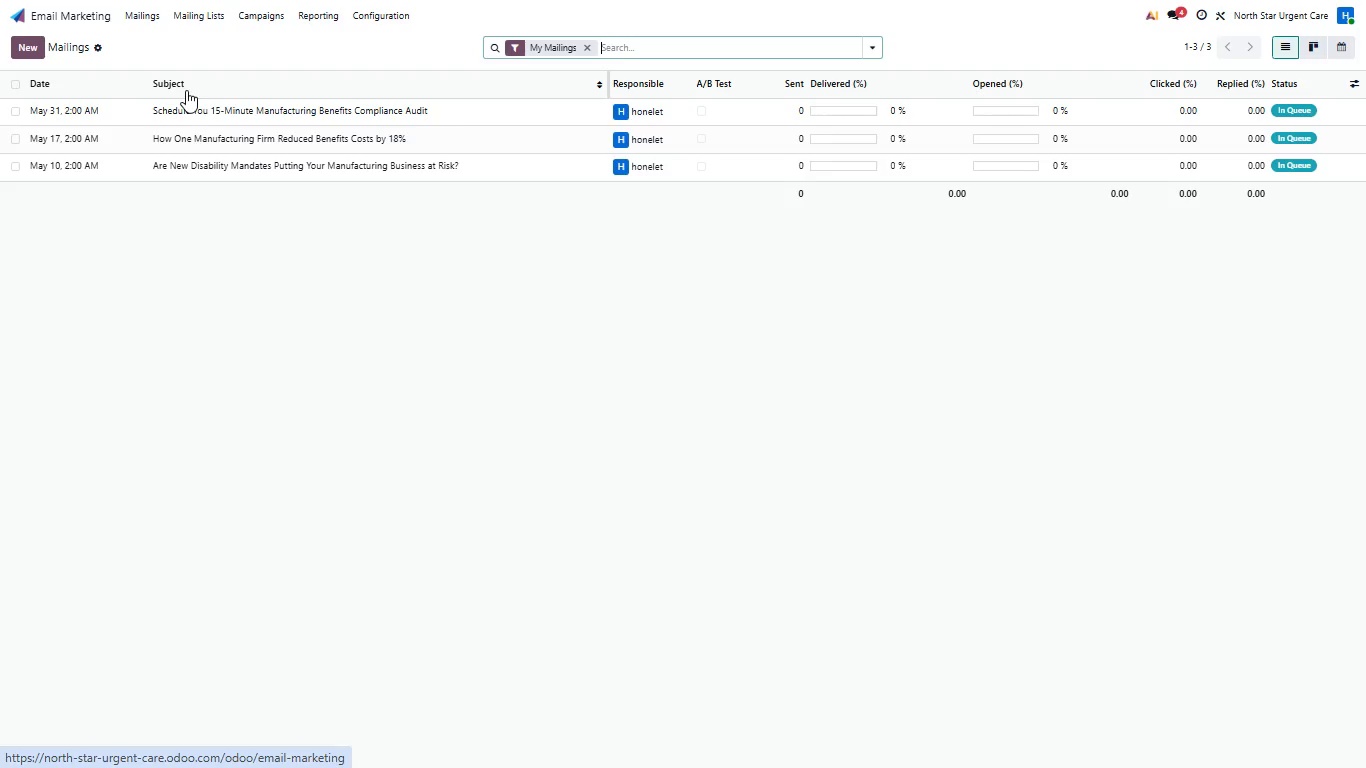 
left_click([220, 133])
 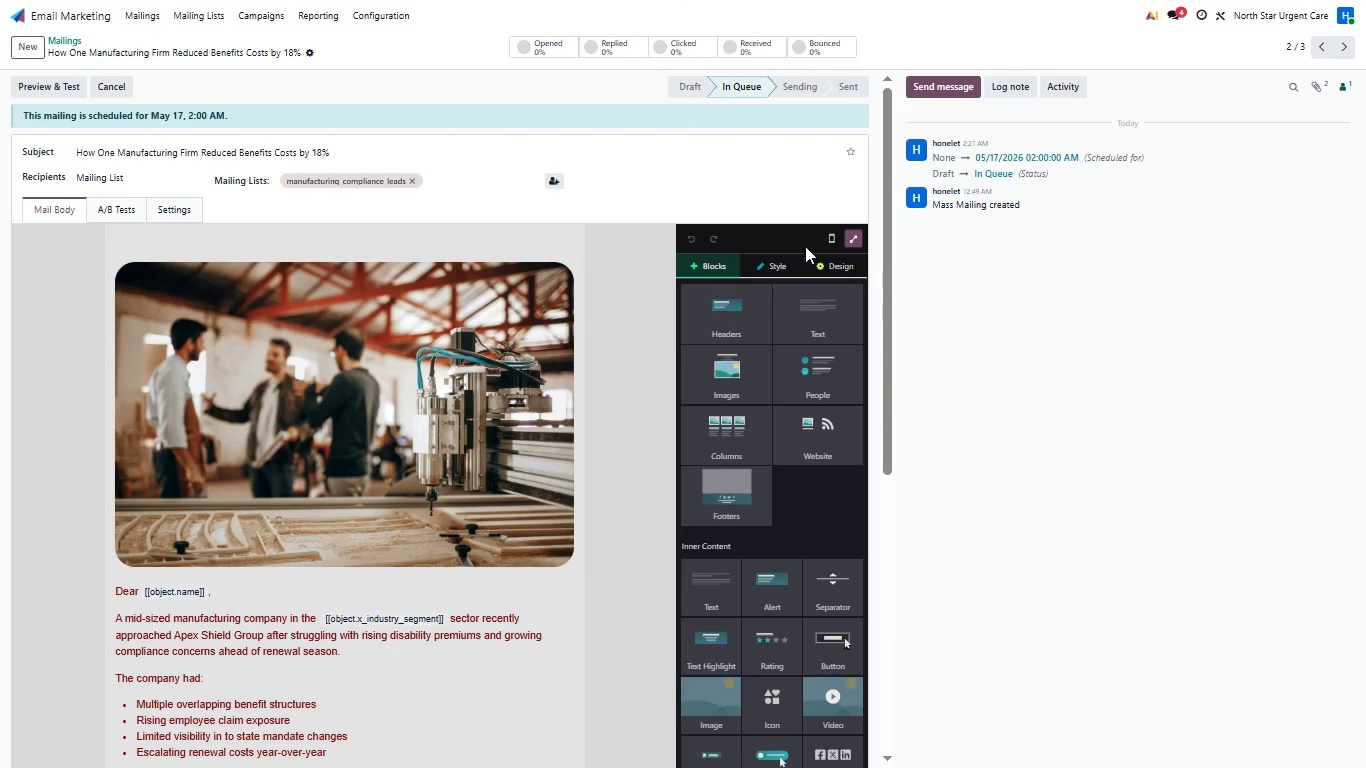 
left_click([851, 238])
 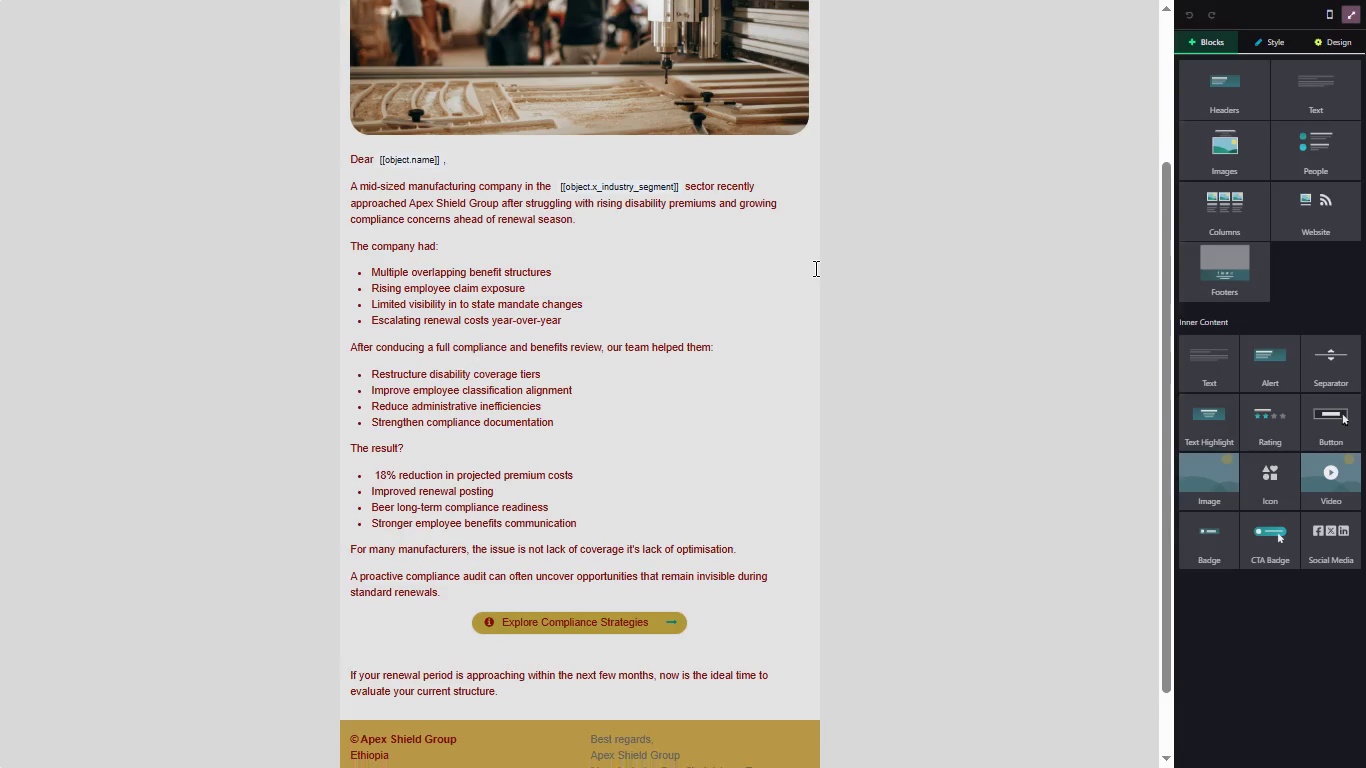 
wait(9.34)
 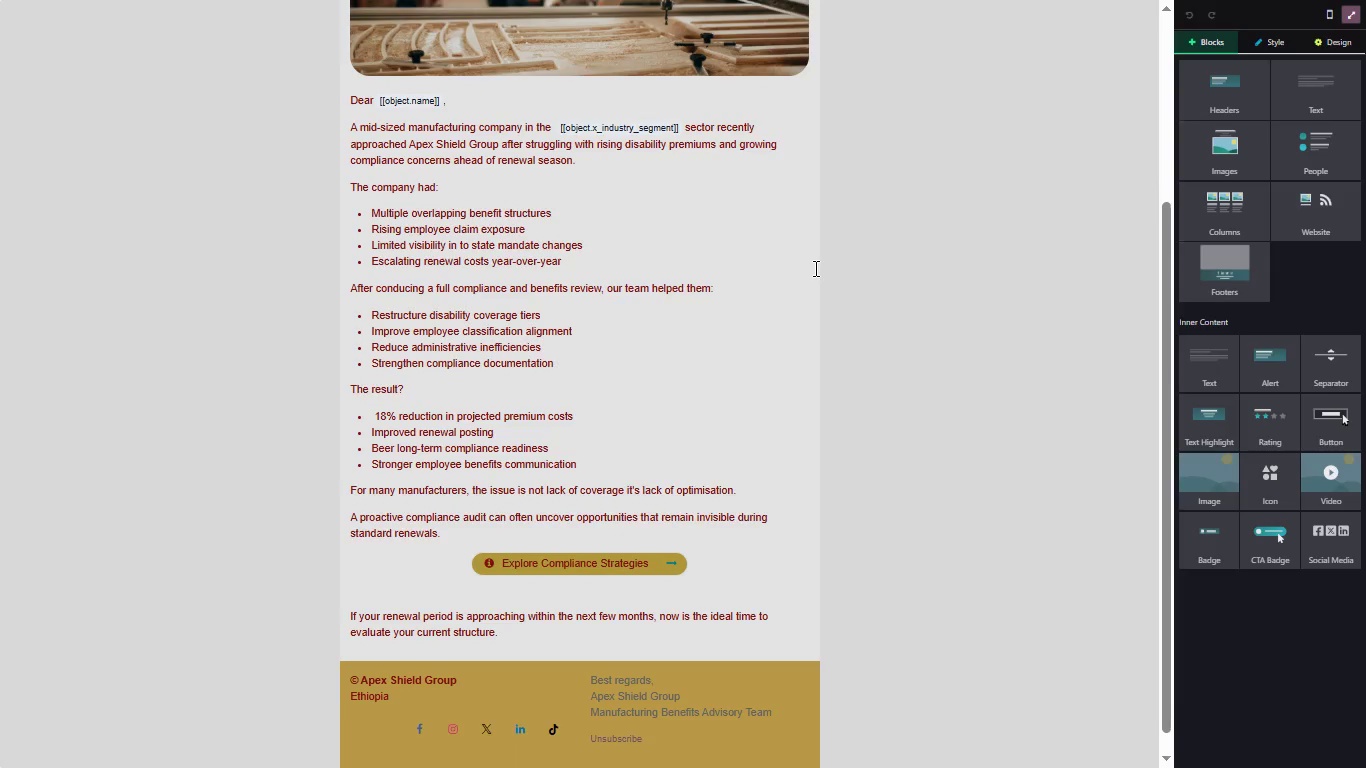 
key(Meta+PrintScreen)
 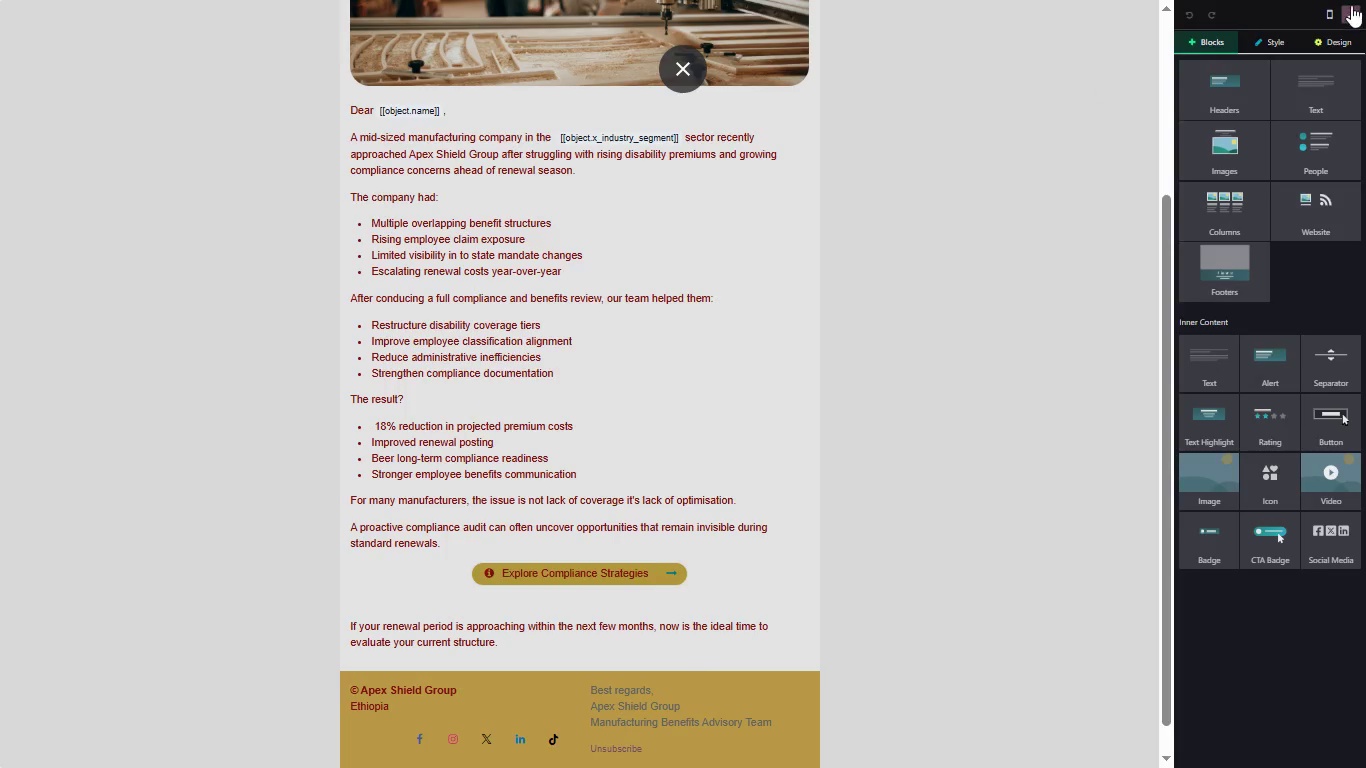 
left_click([1351, 5])
 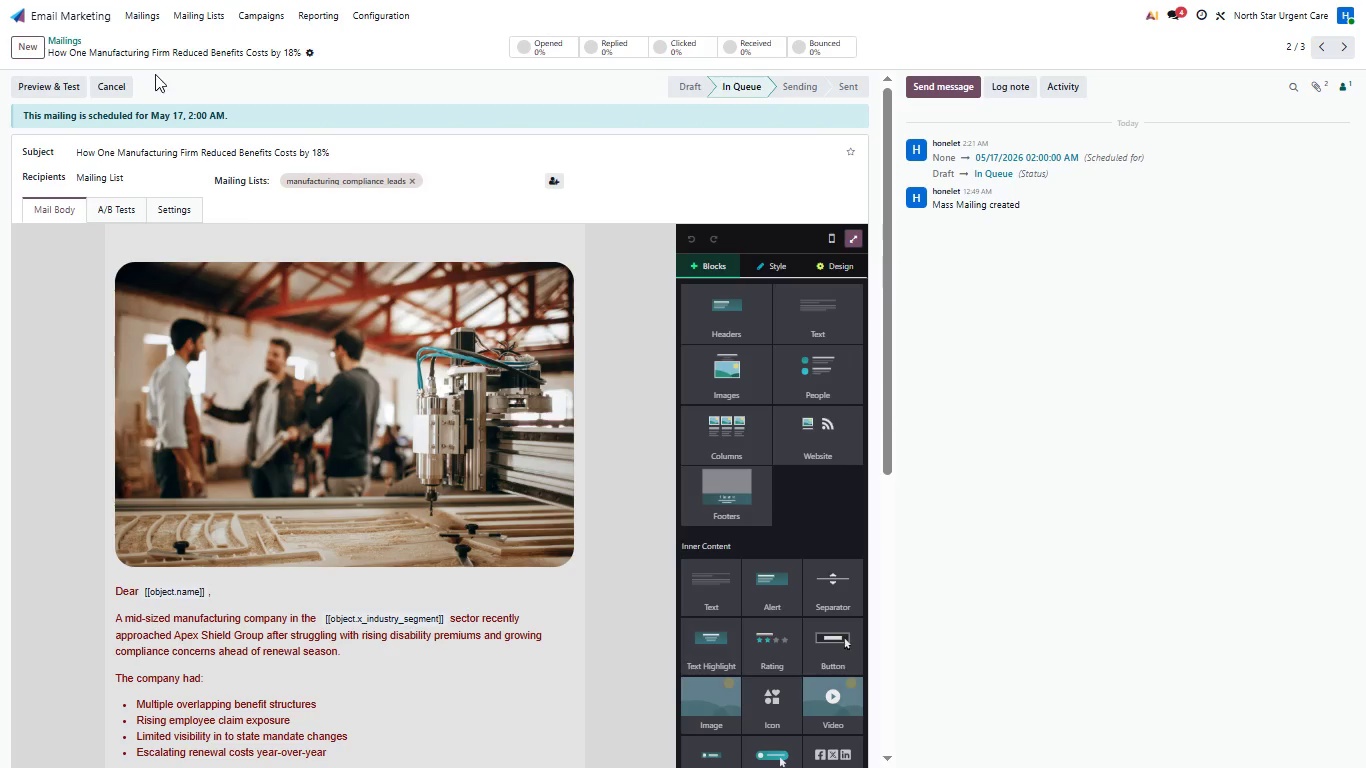 
left_click([158, 24])
 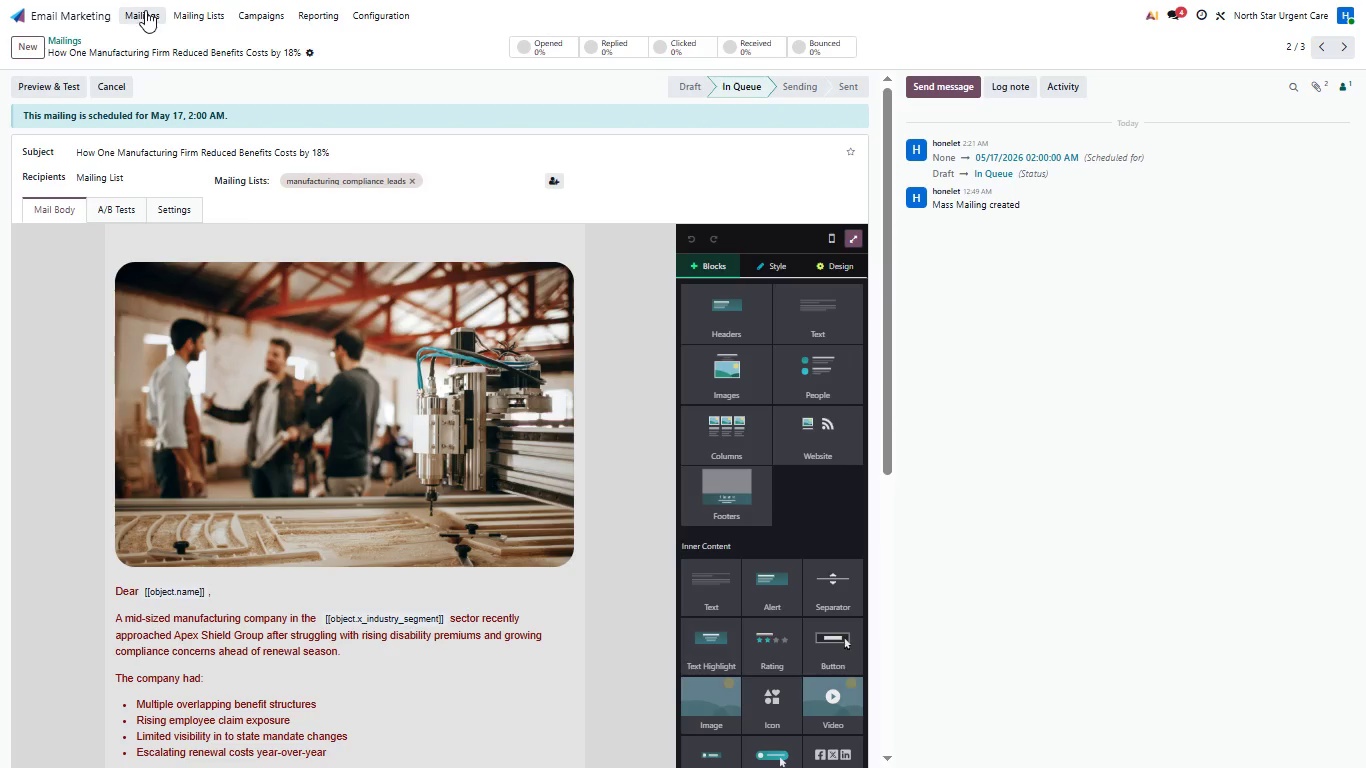 
left_click([145, 10])
 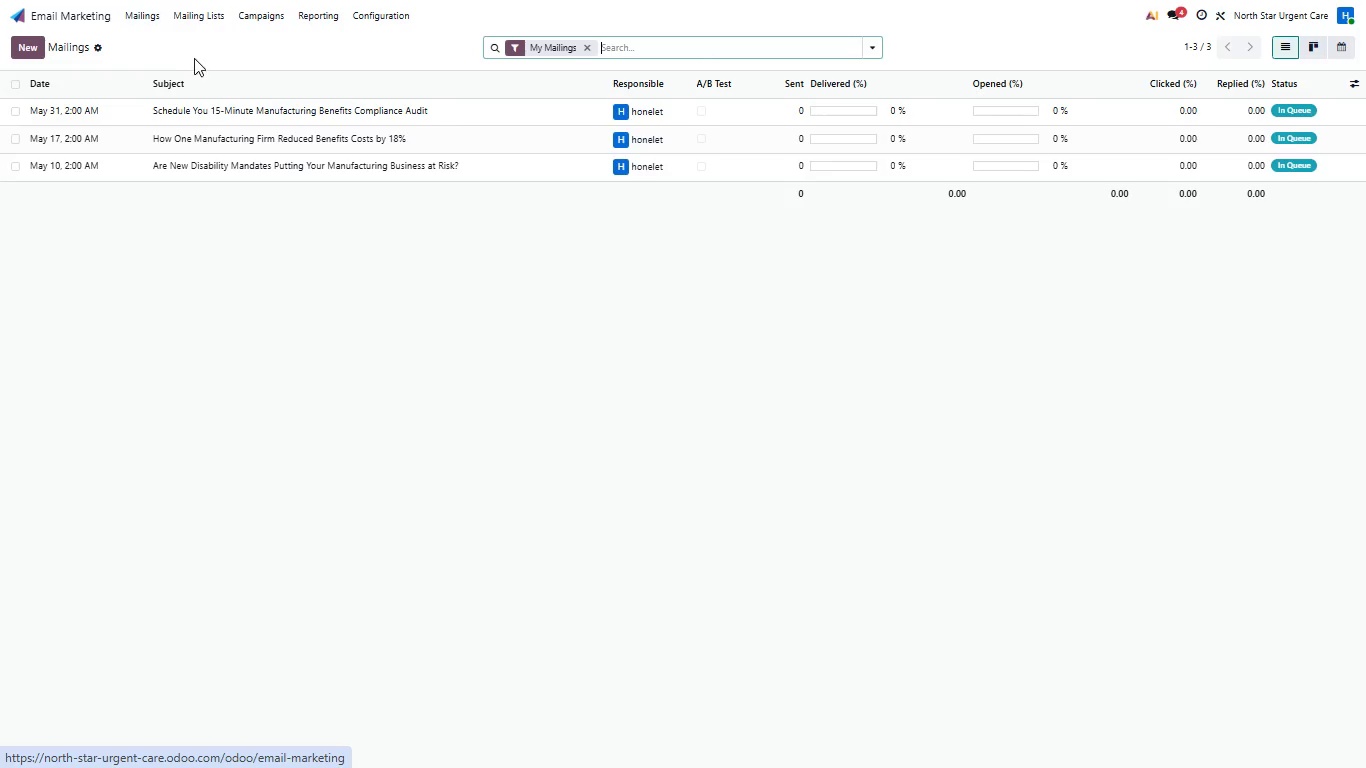 
left_click([221, 111])
 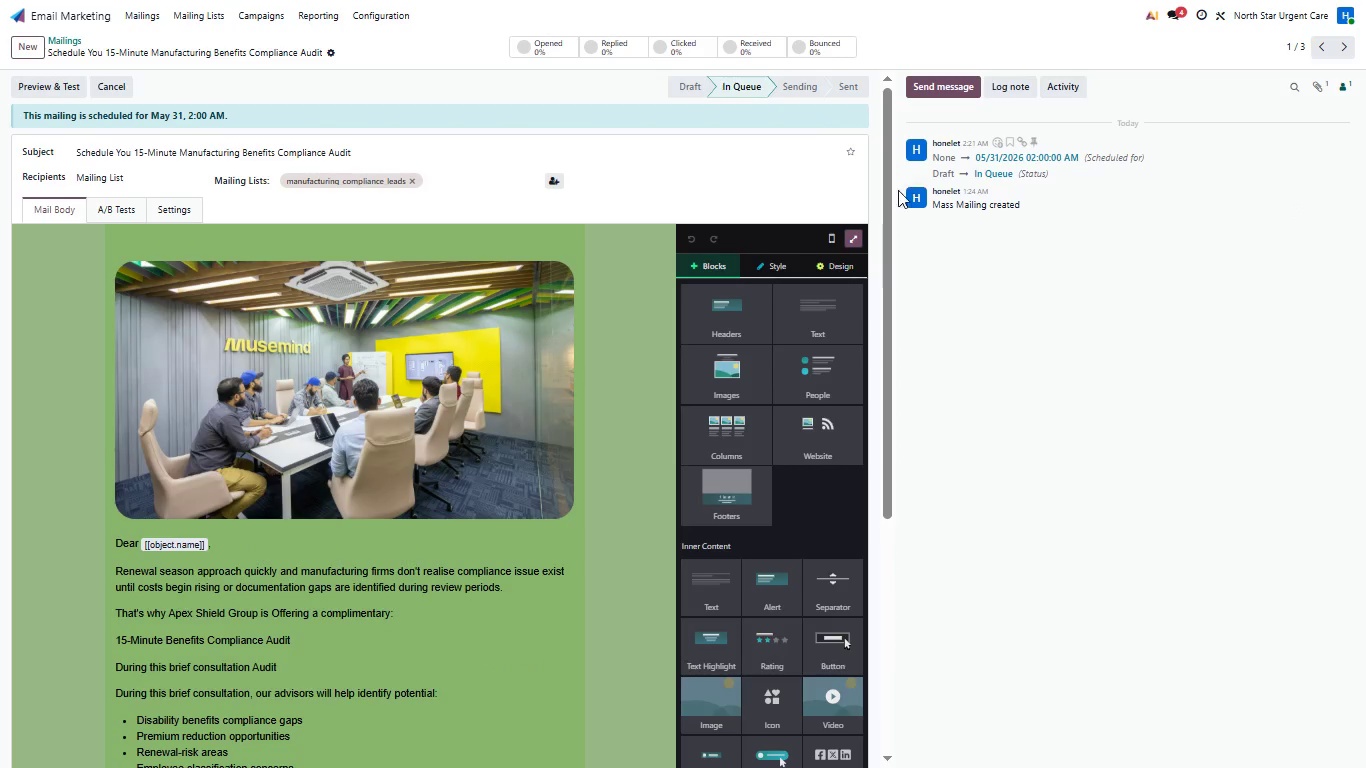 
left_click([853, 238])
 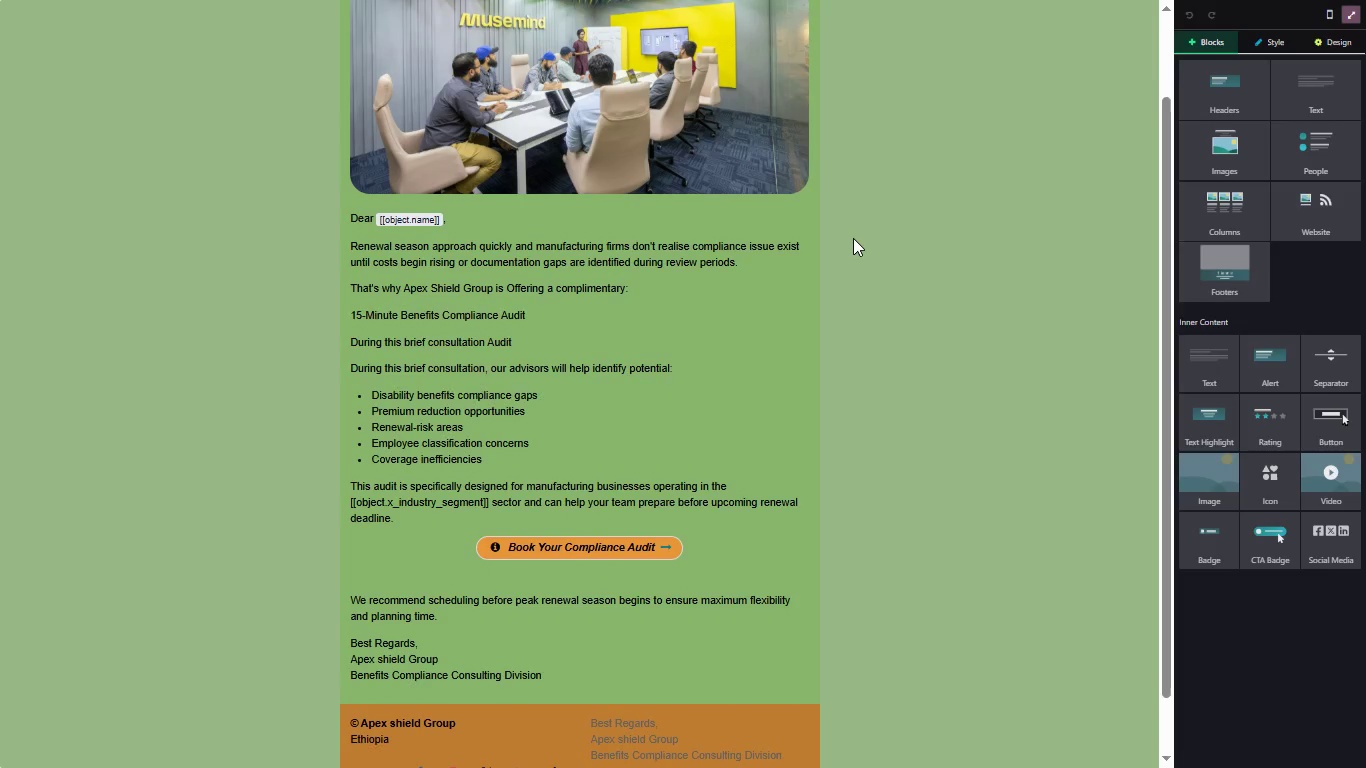 
wait(5.09)
 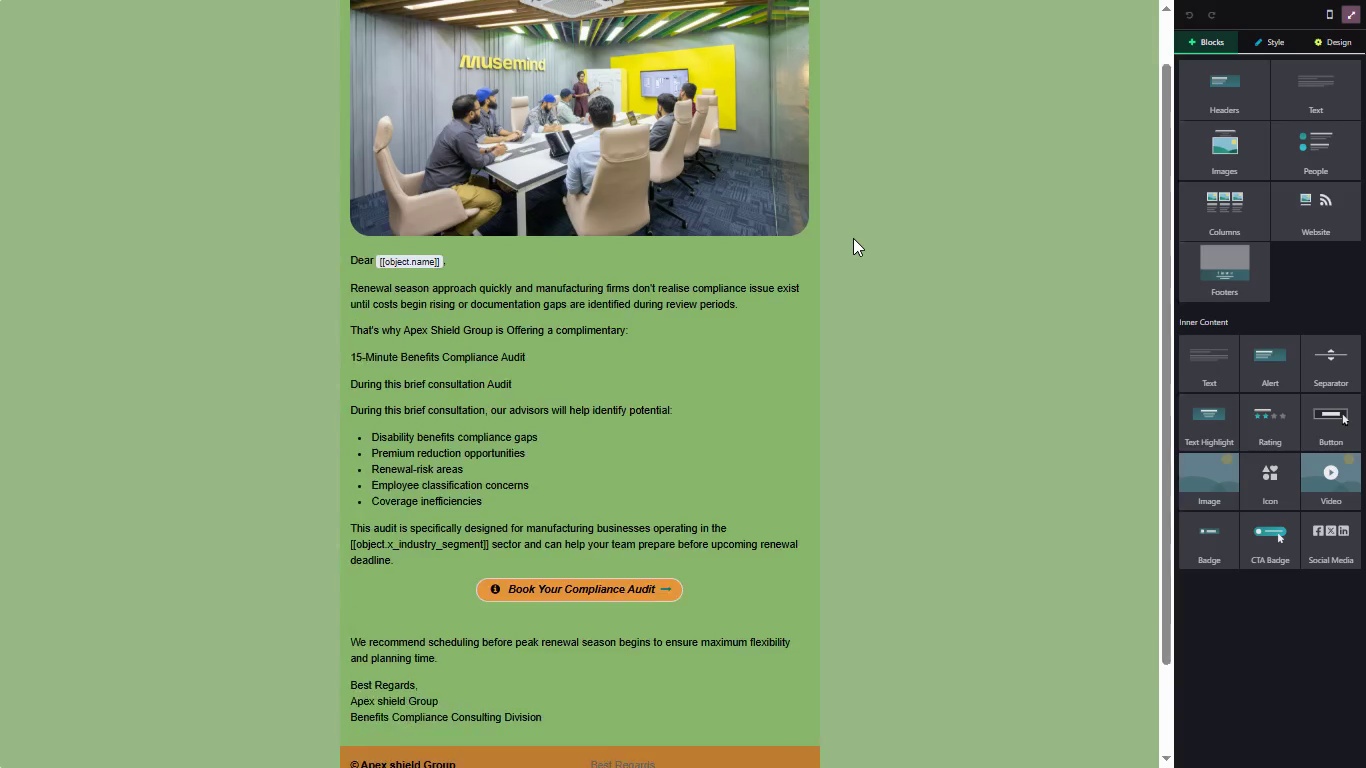 
hold_key(key=MetaLeft, duration=1.5)
 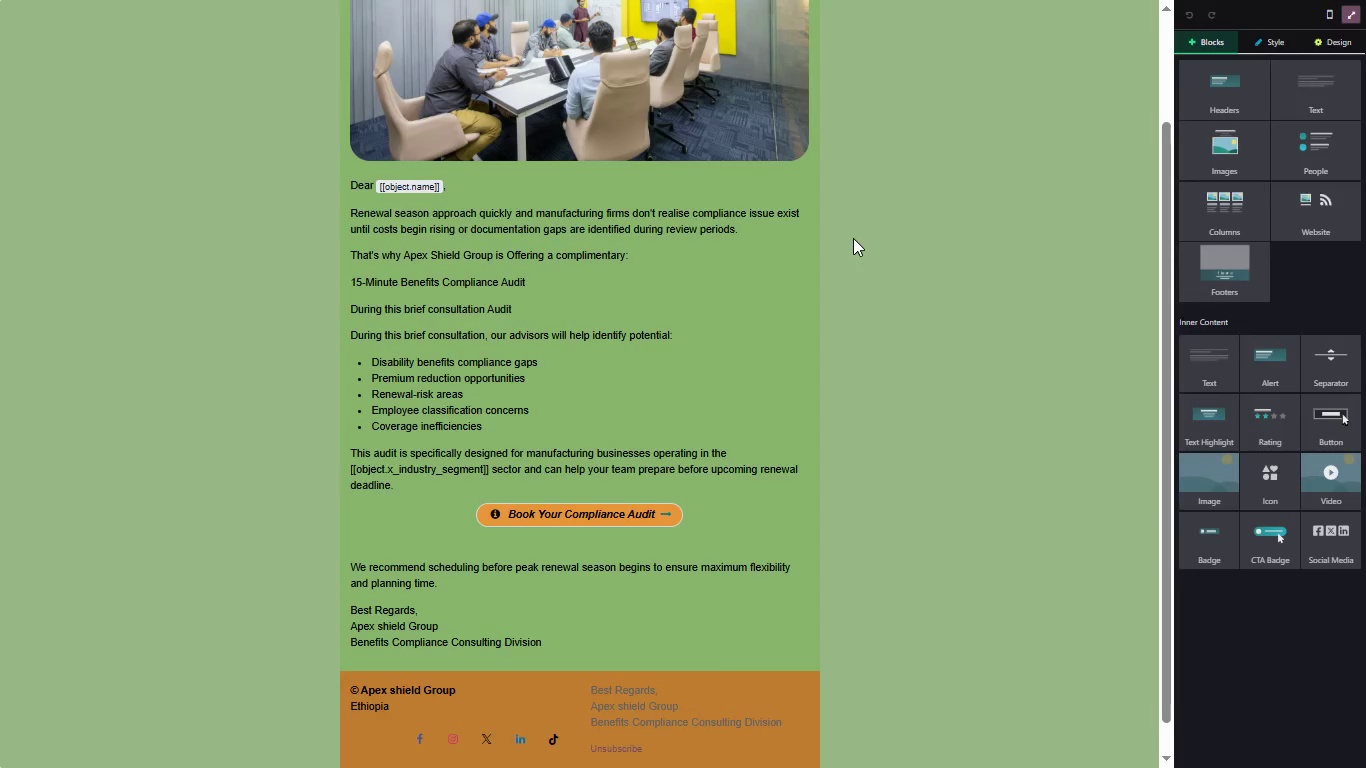 
key(Meta+PrintScreen)
 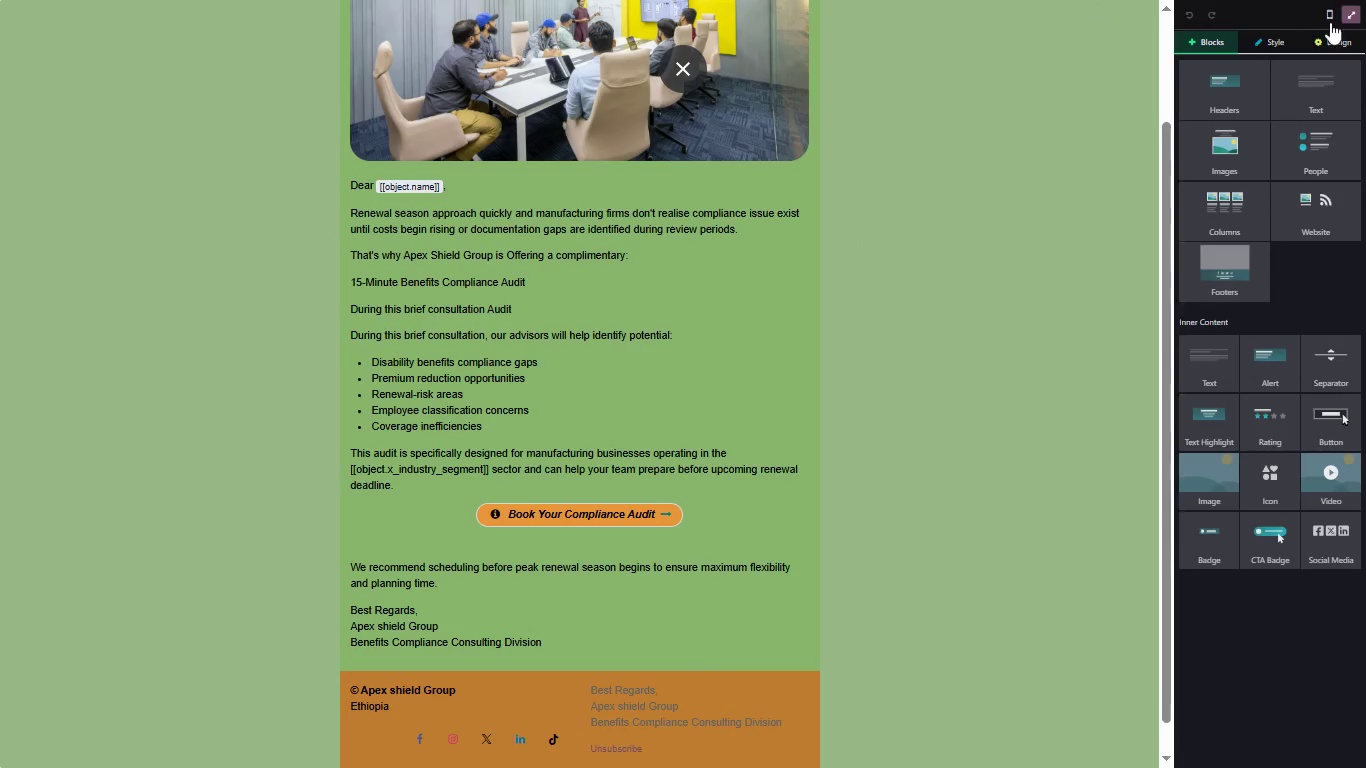 
left_click([1342, 20])
 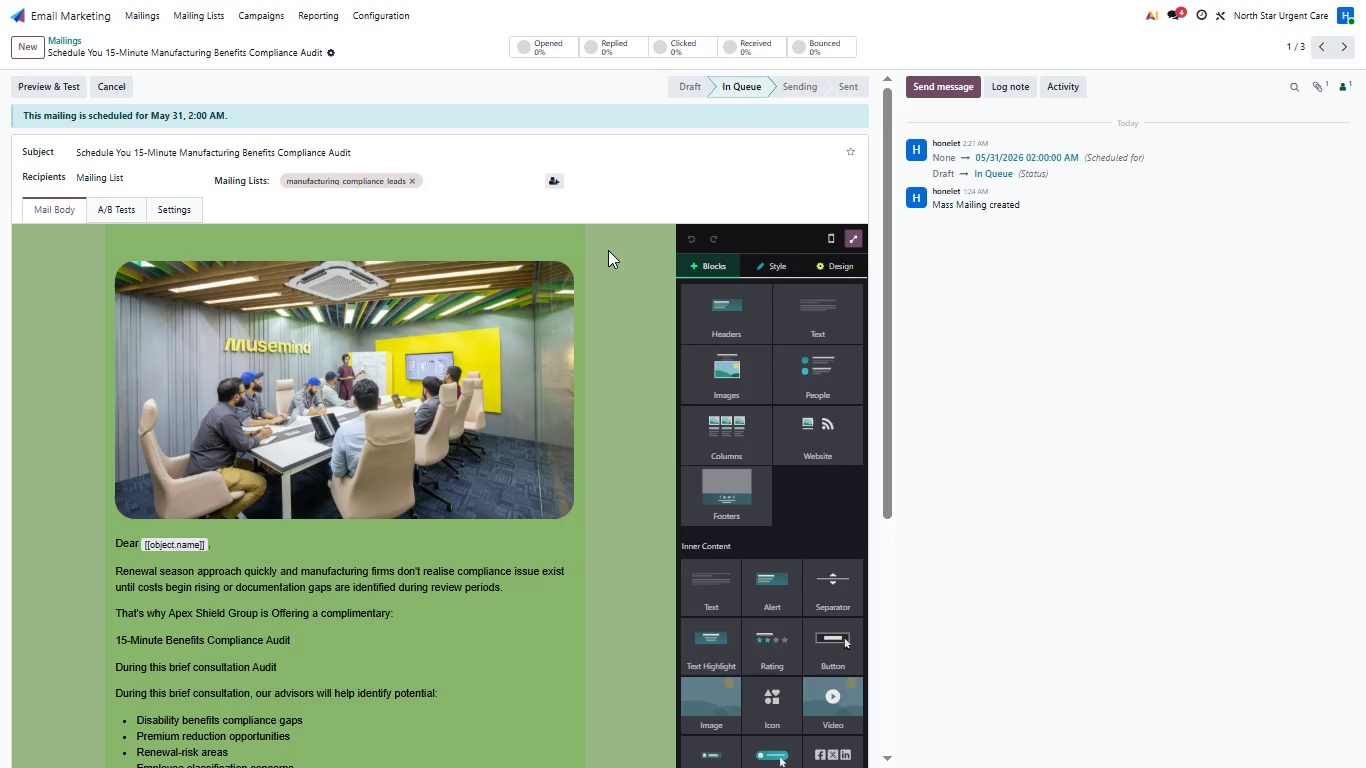 
wait(5.36)
 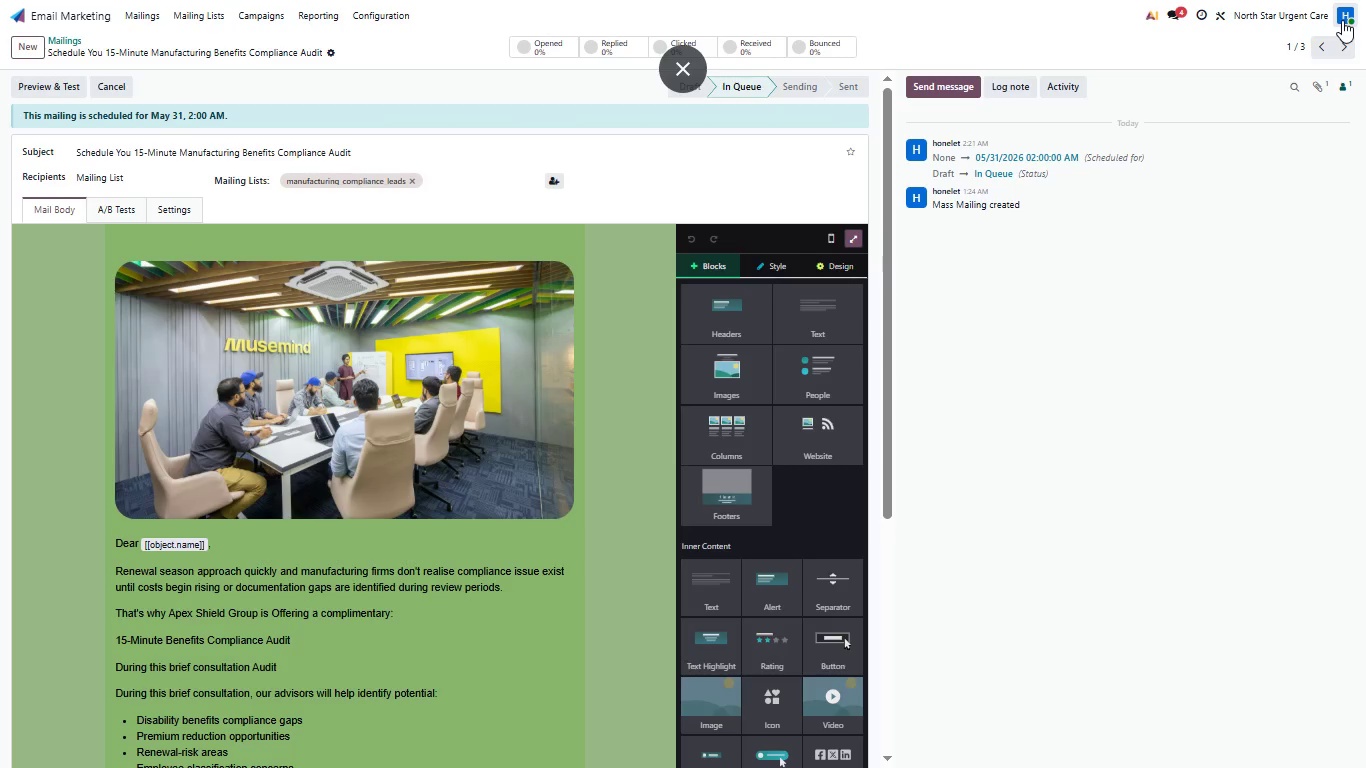 
left_click([689, 75])
 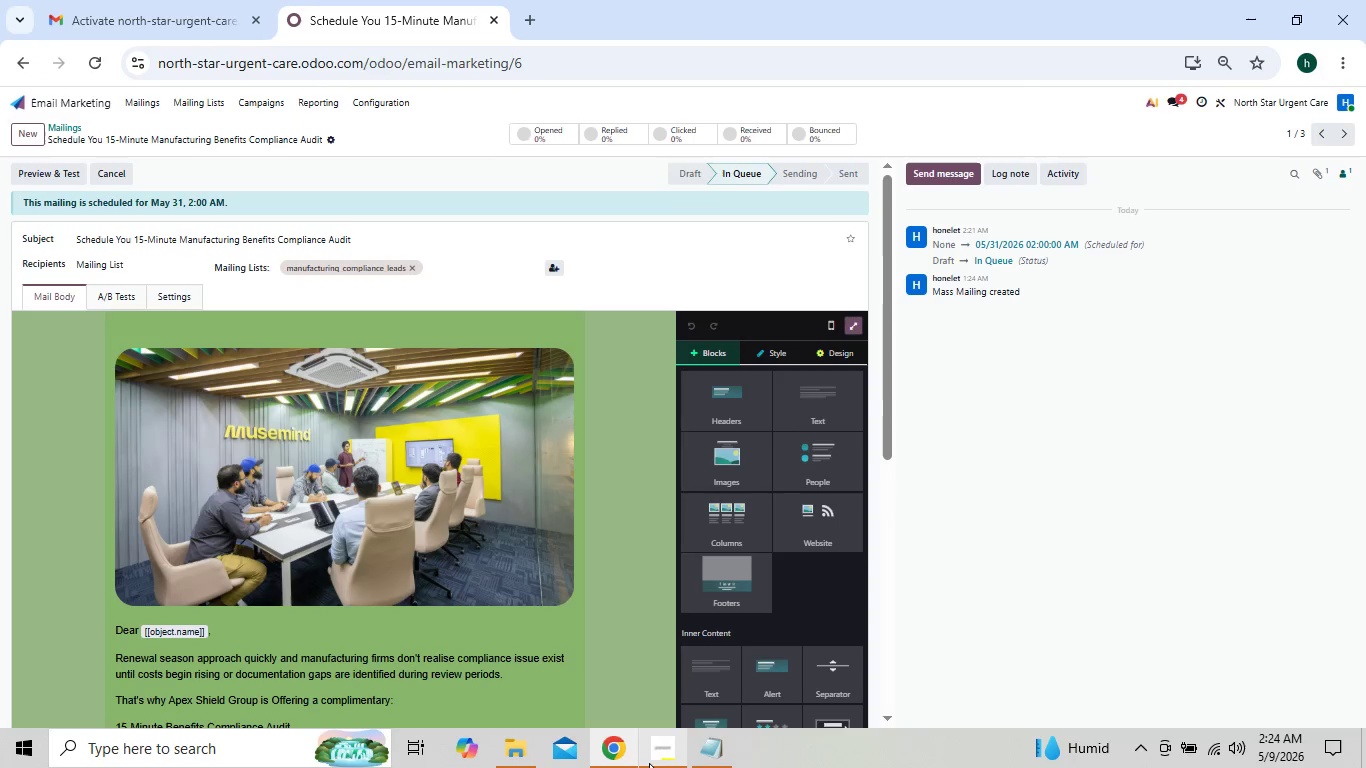 
left_click([652, 761])